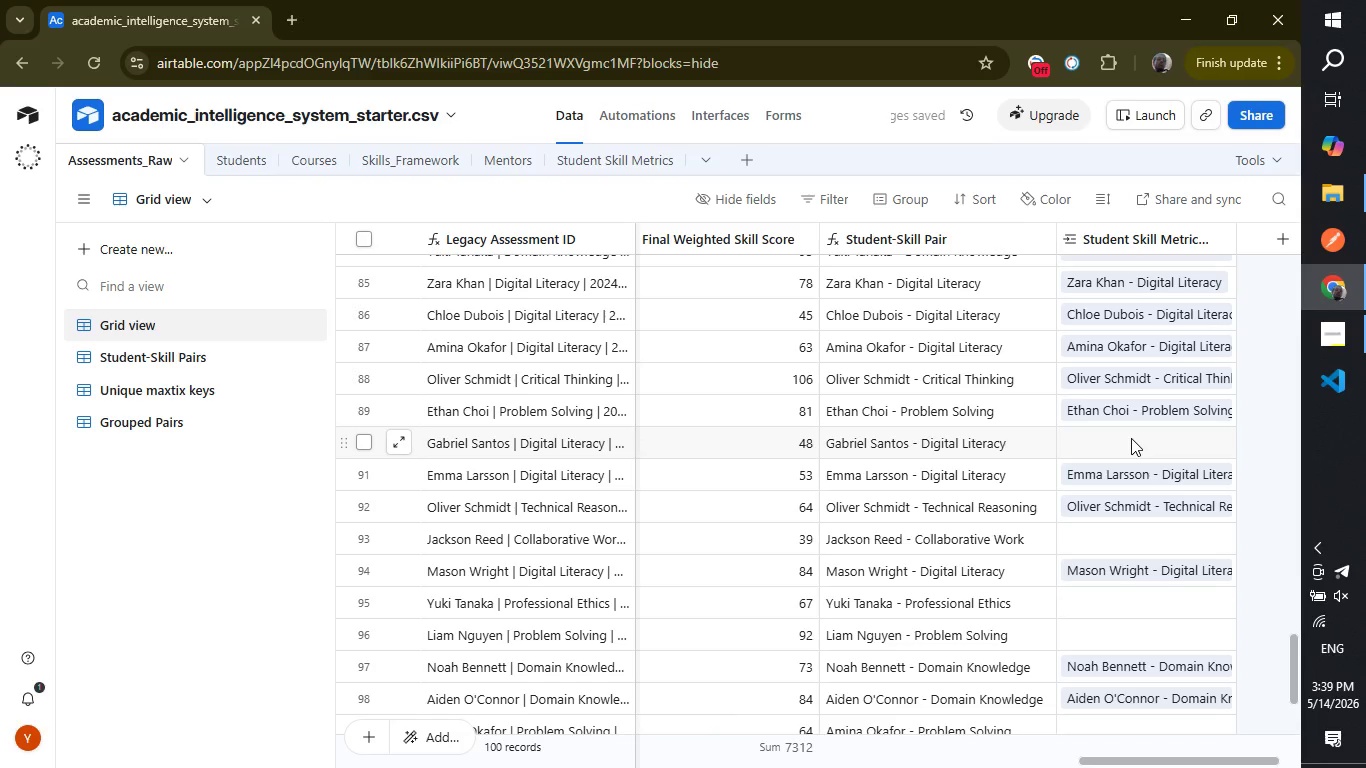 
left_click([1131, 438])
 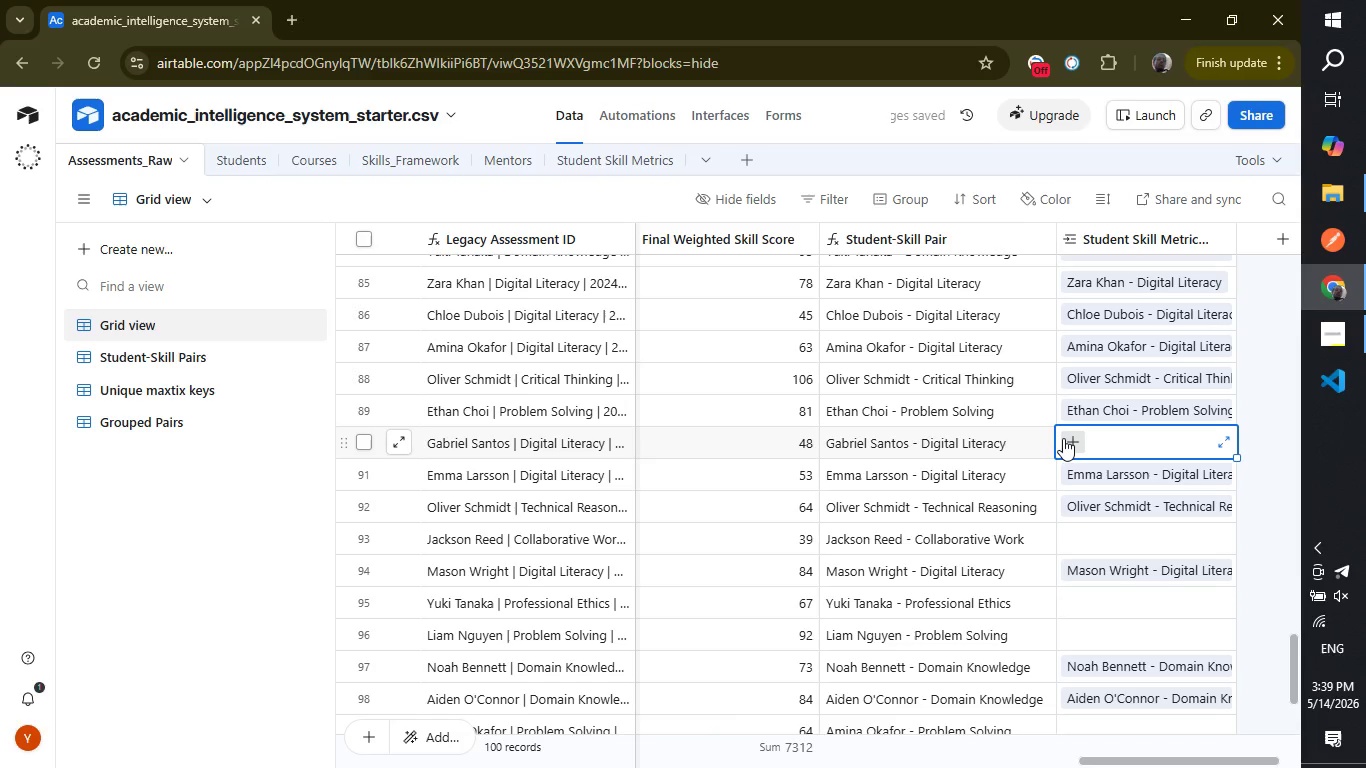 
left_click([1063, 438])
 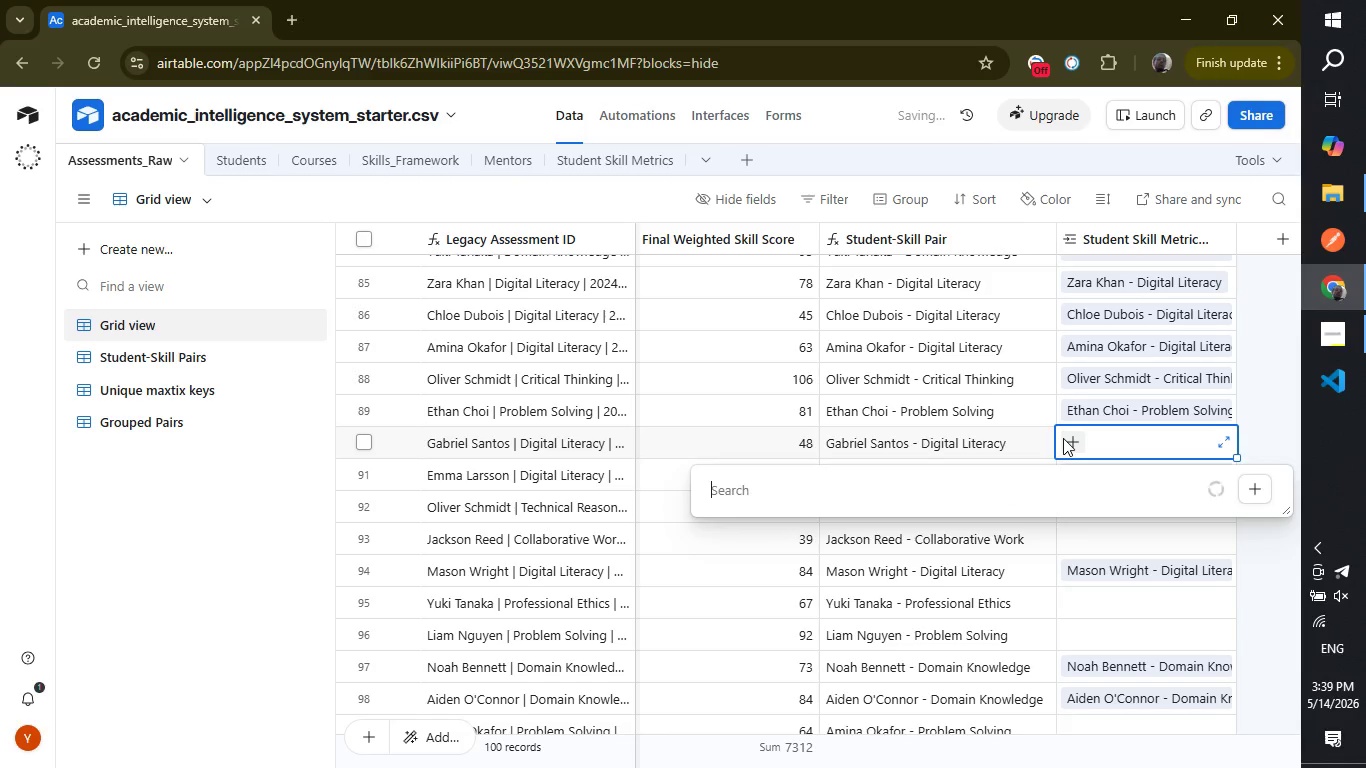 
type(gabri)
 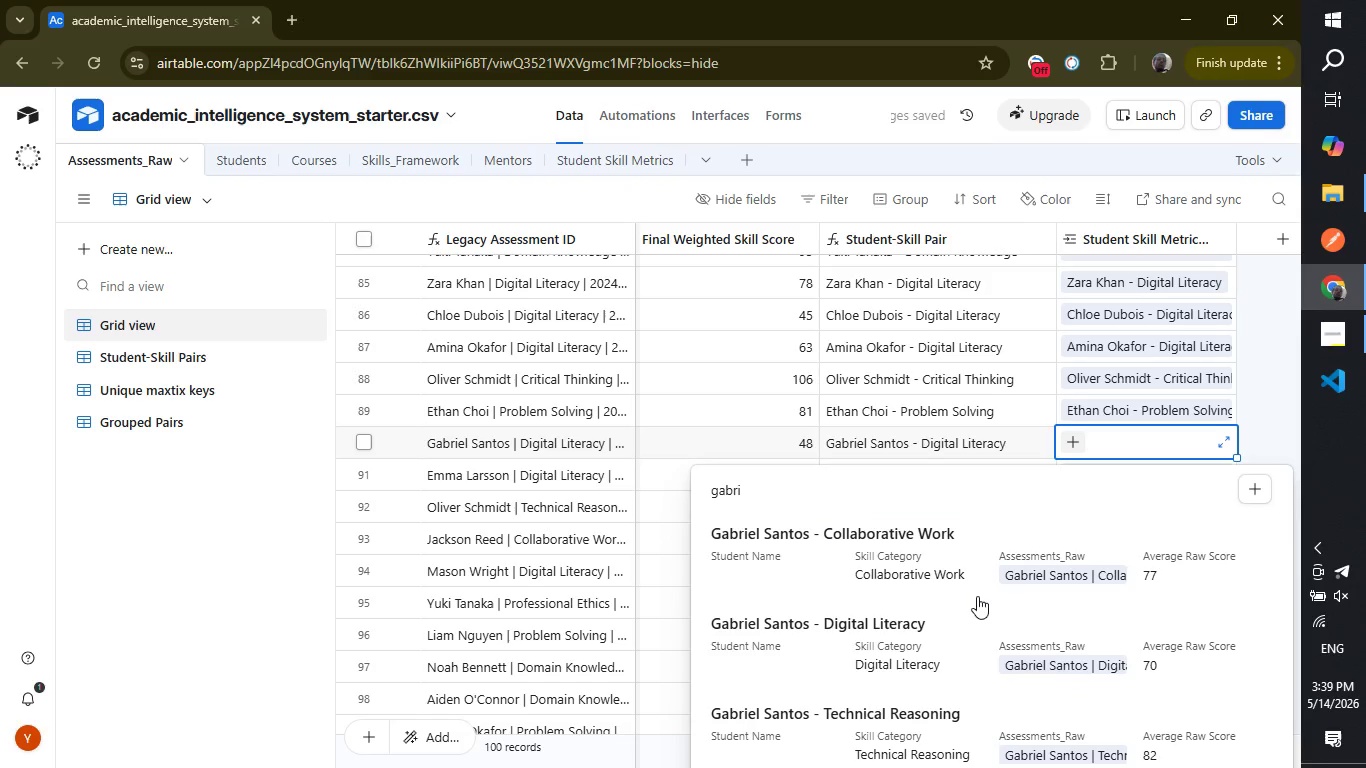 
left_click([924, 624])
 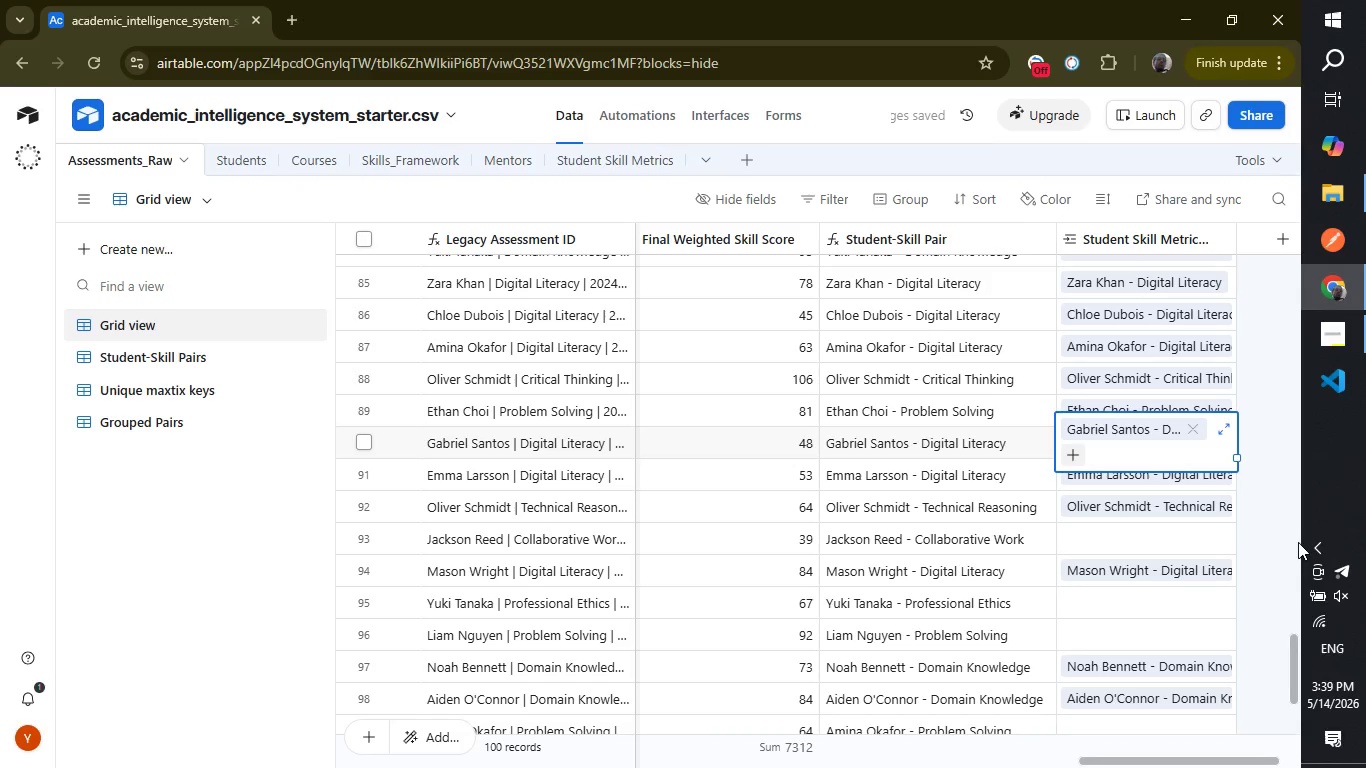 
left_click([1266, 542])
 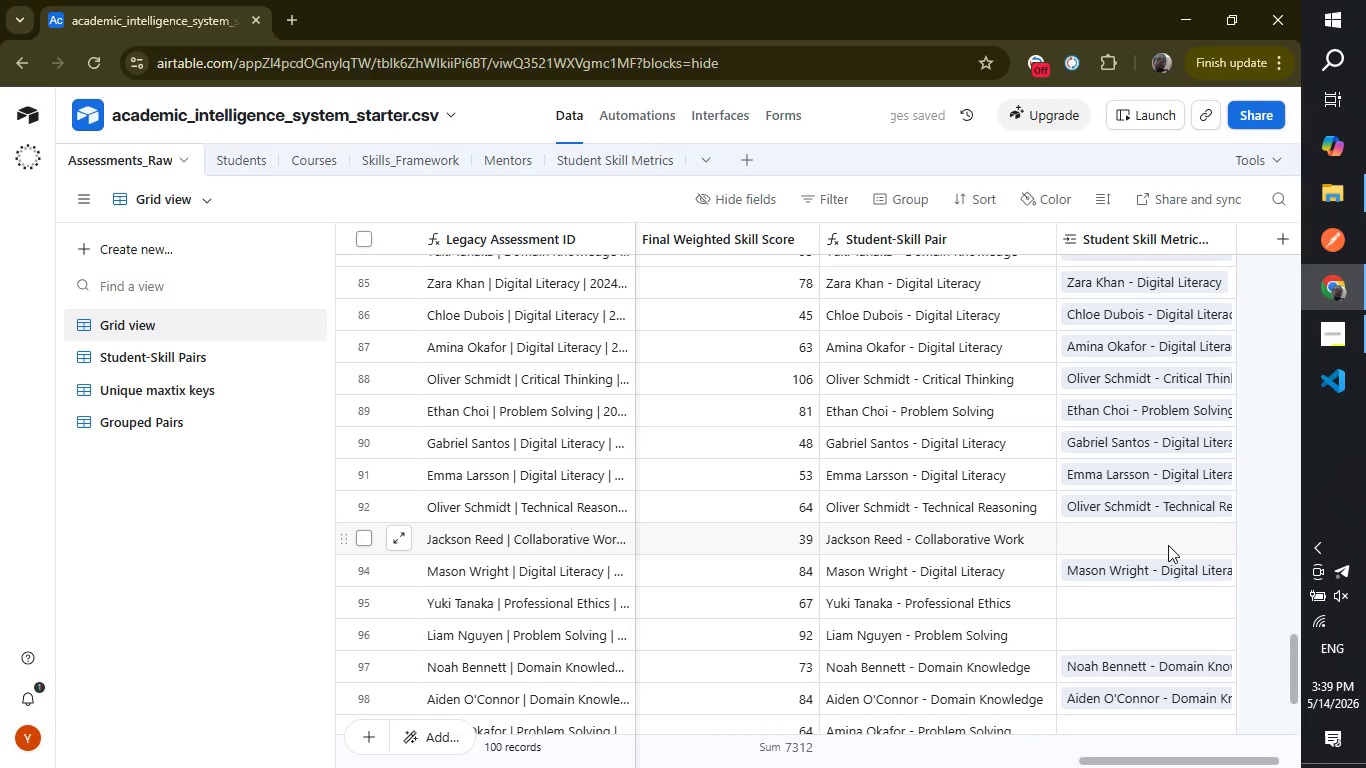 
left_click([1168, 545])
 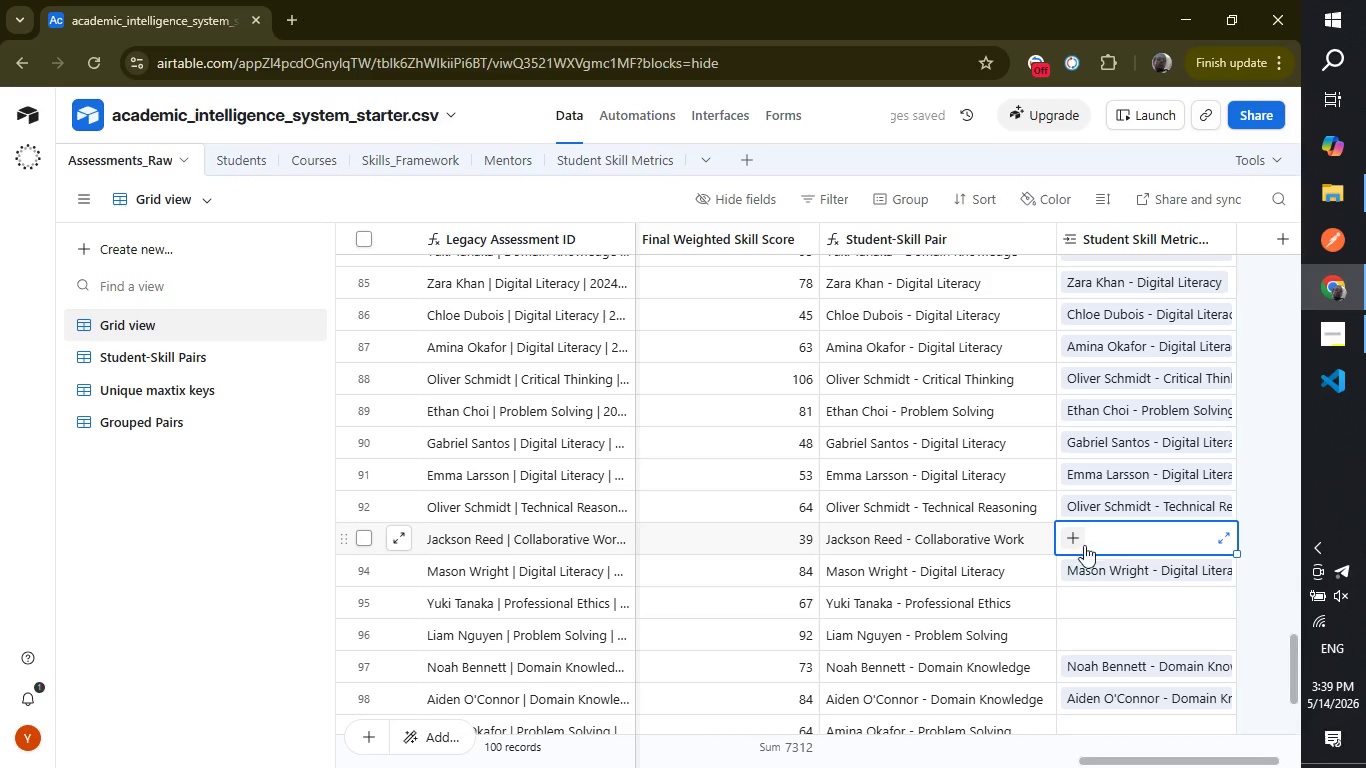 
left_click([1078, 544])
 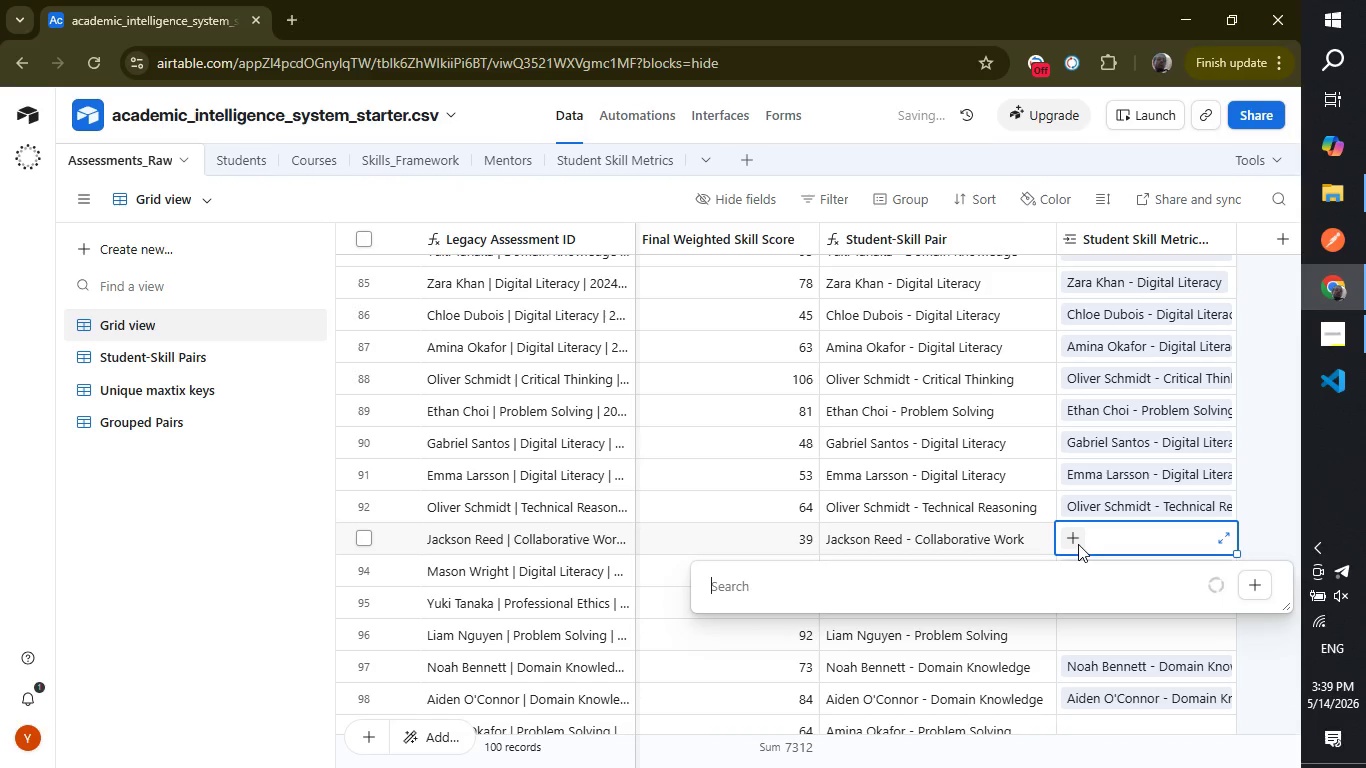 
type(jack)
 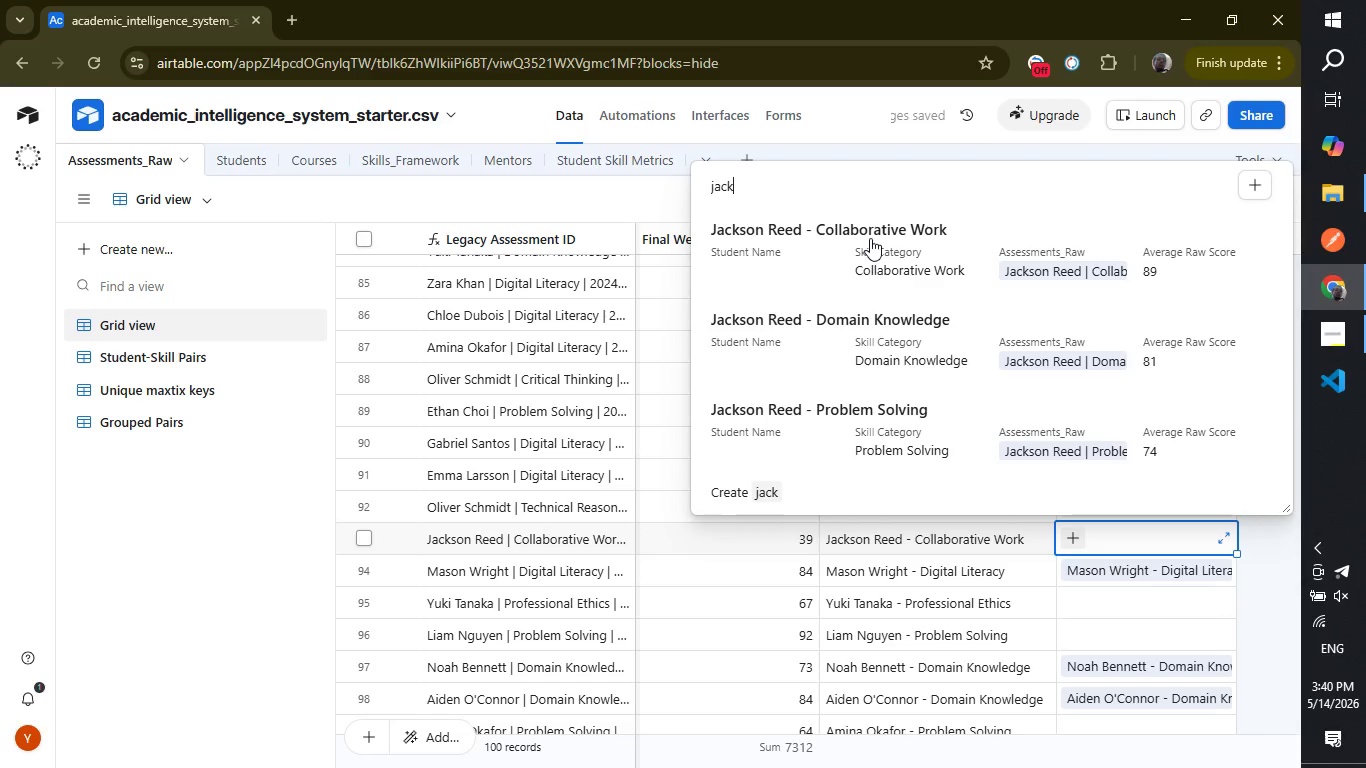 
left_click([870, 238])
 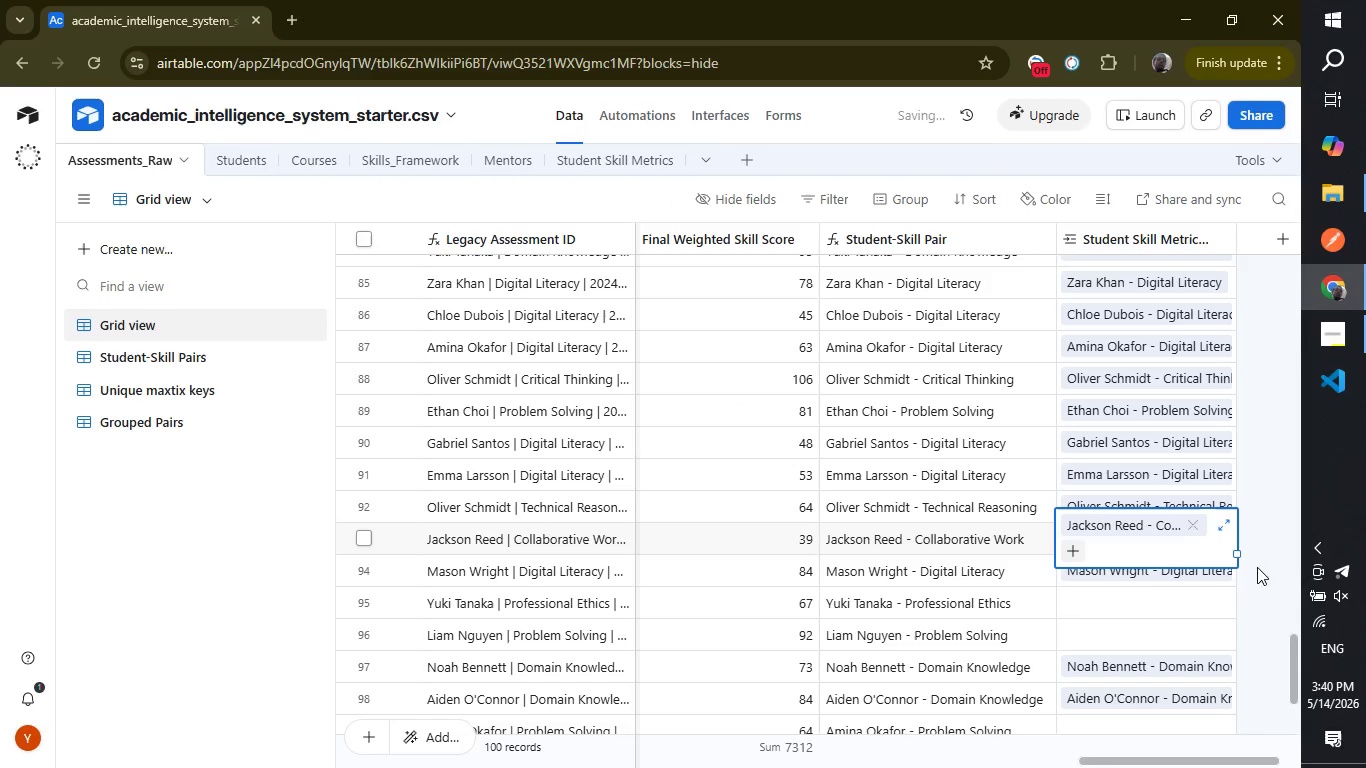 
left_click([1251, 574])
 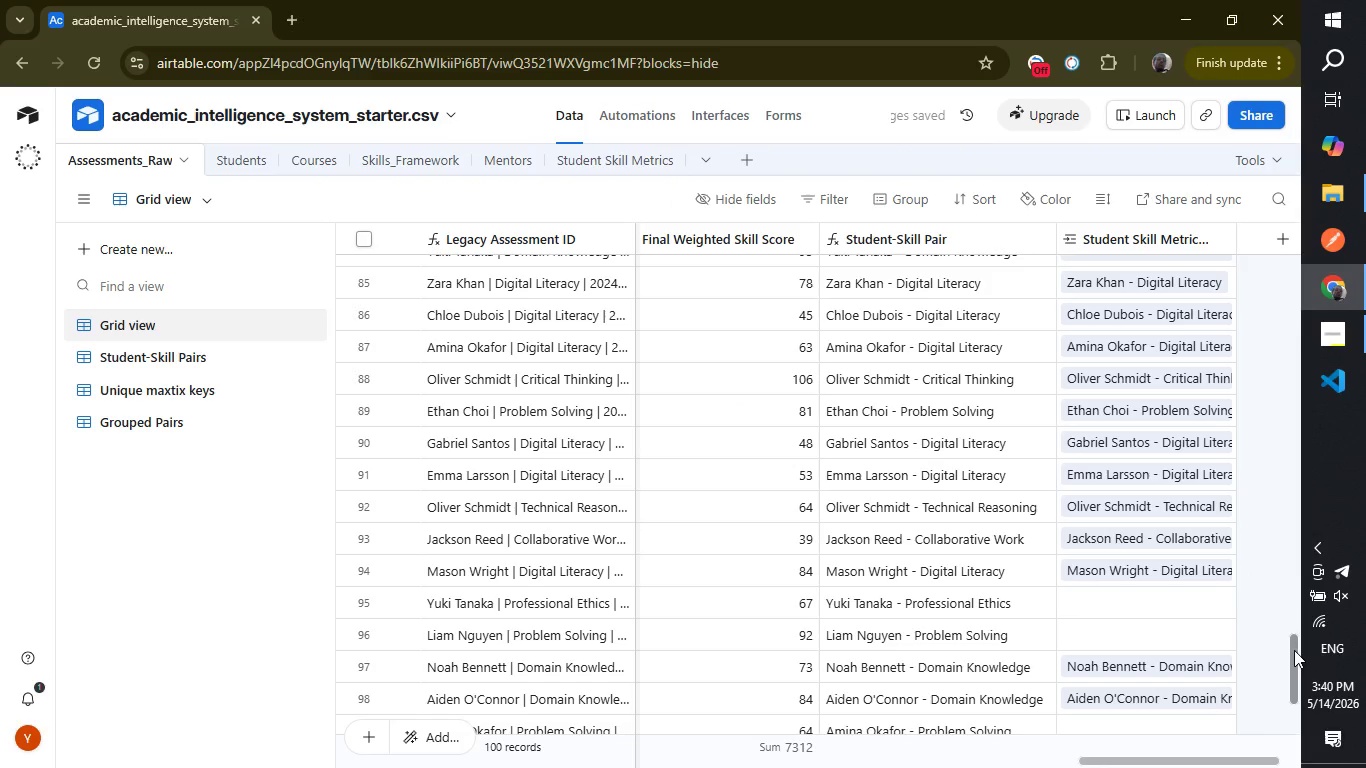 
left_click_drag(start_coordinate=[1294, 650], to_coordinate=[1291, 681])
 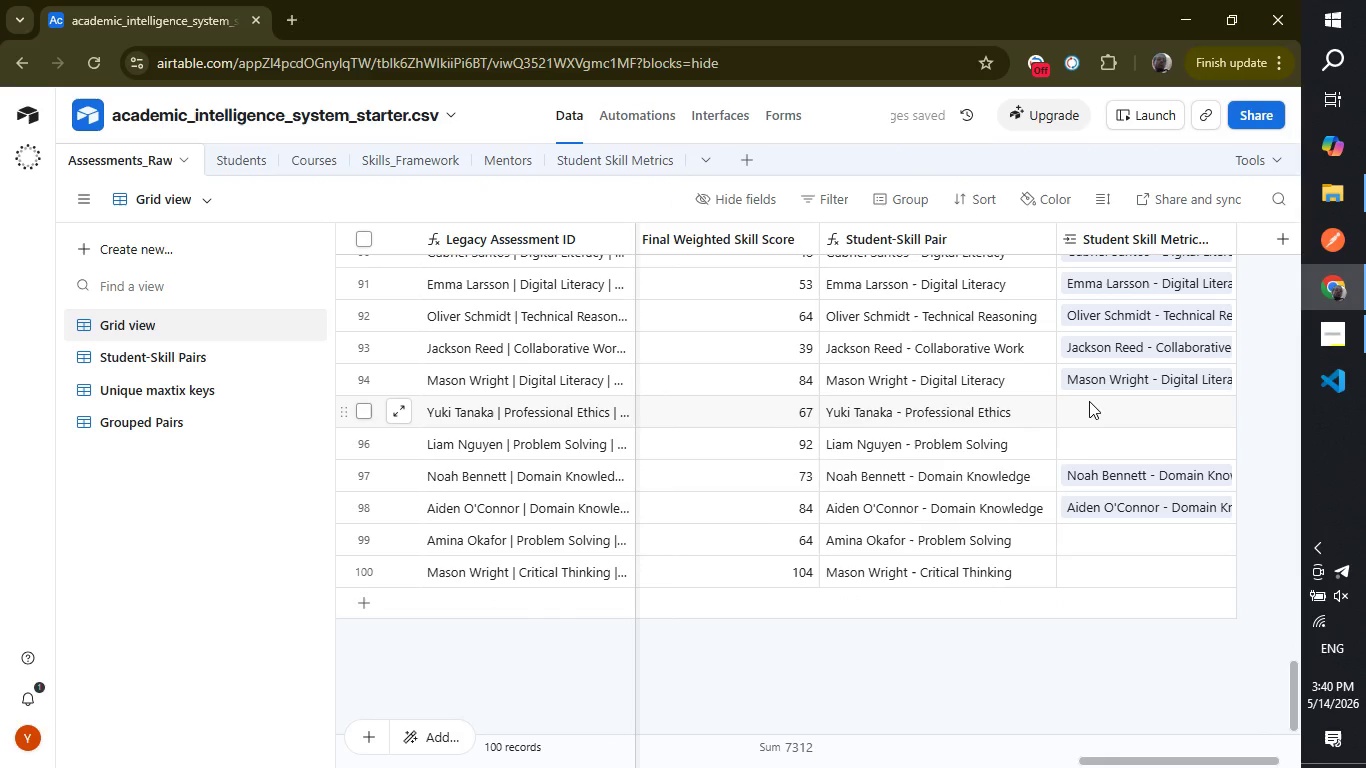 
left_click([1089, 401])
 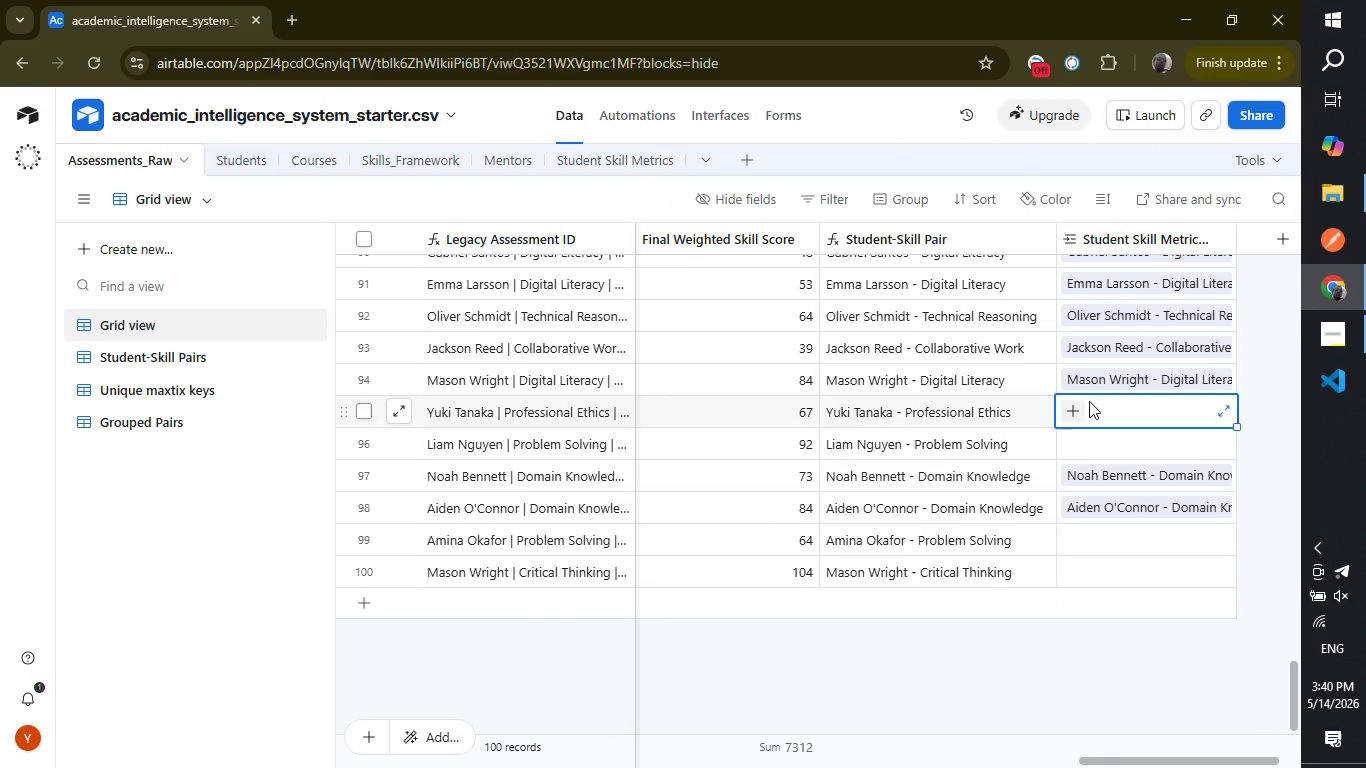 
type(yuni)
key(Backspace)
key(Backspace)
type(ki)
 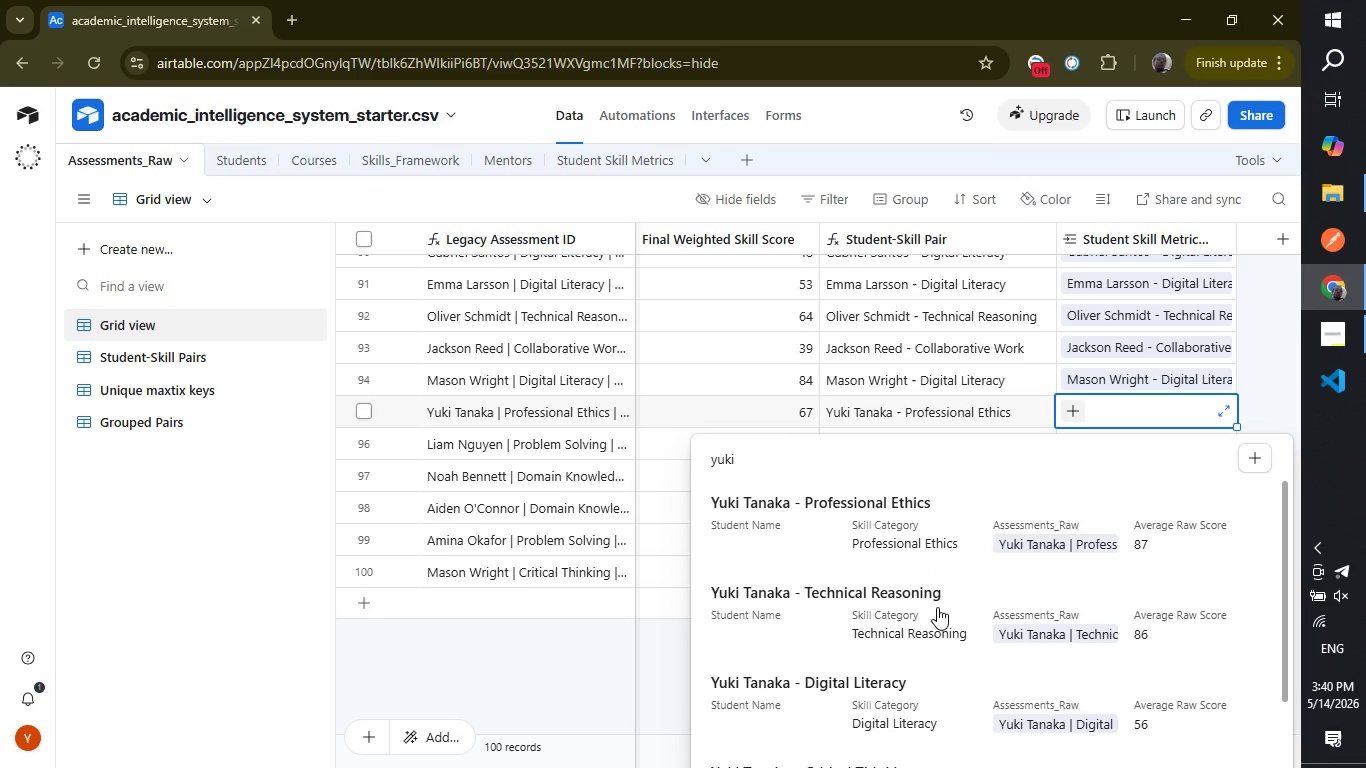 
left_click([889, 534])
 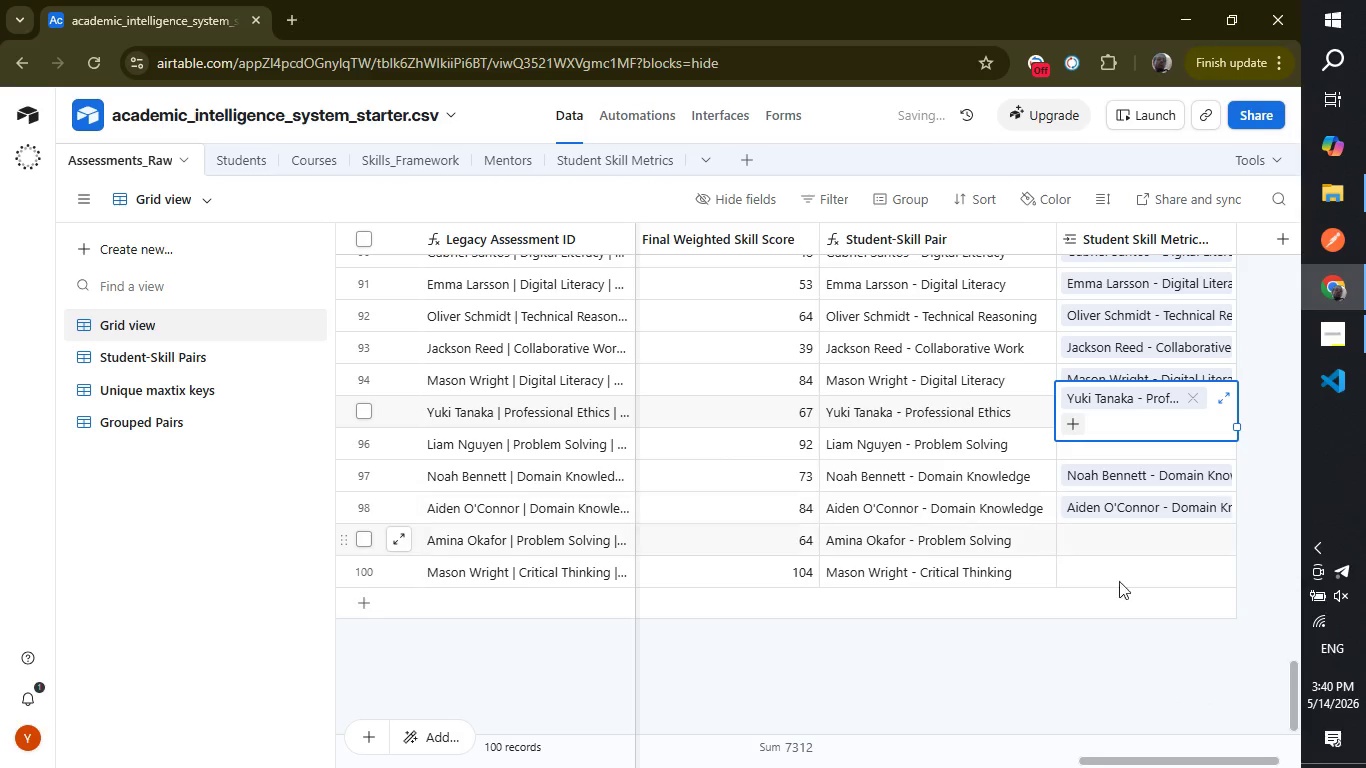 
left_click([1125, 587])
 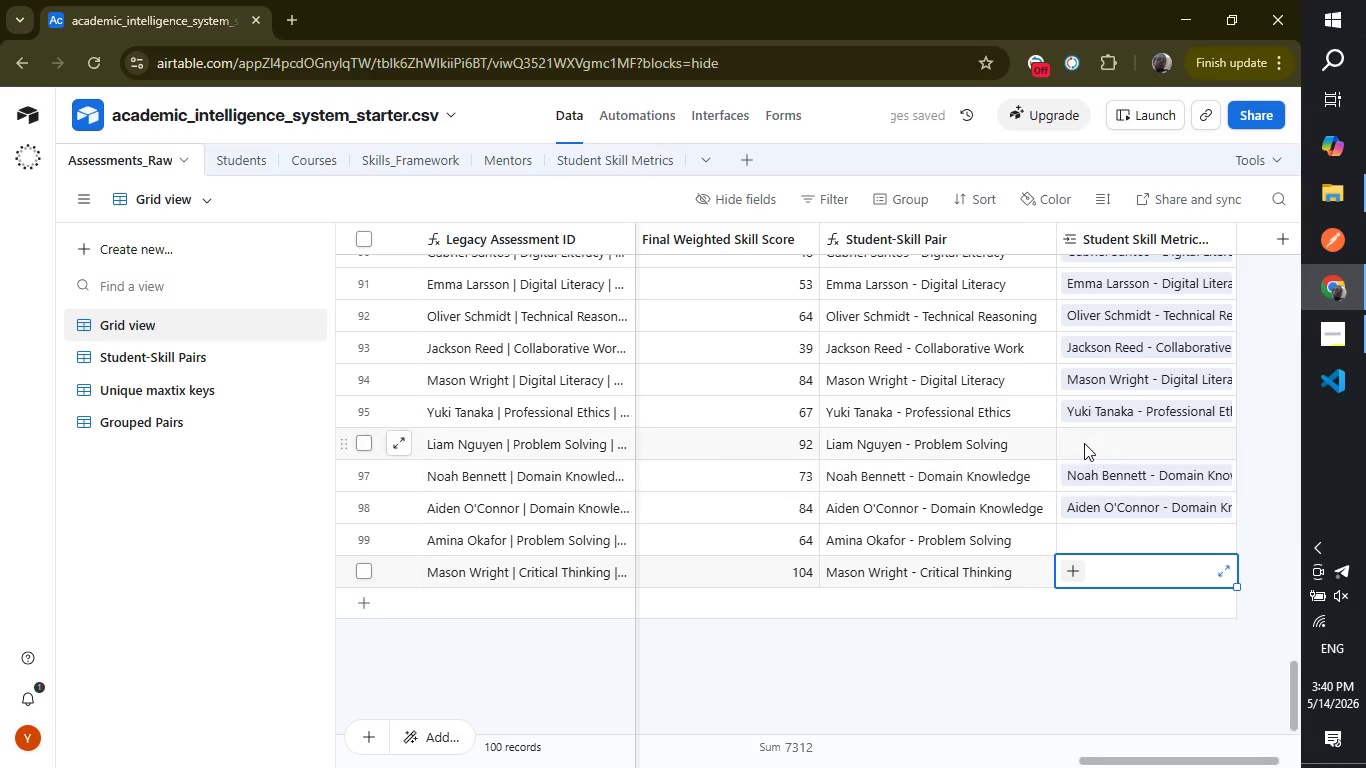 
left_click([1084, 443])
 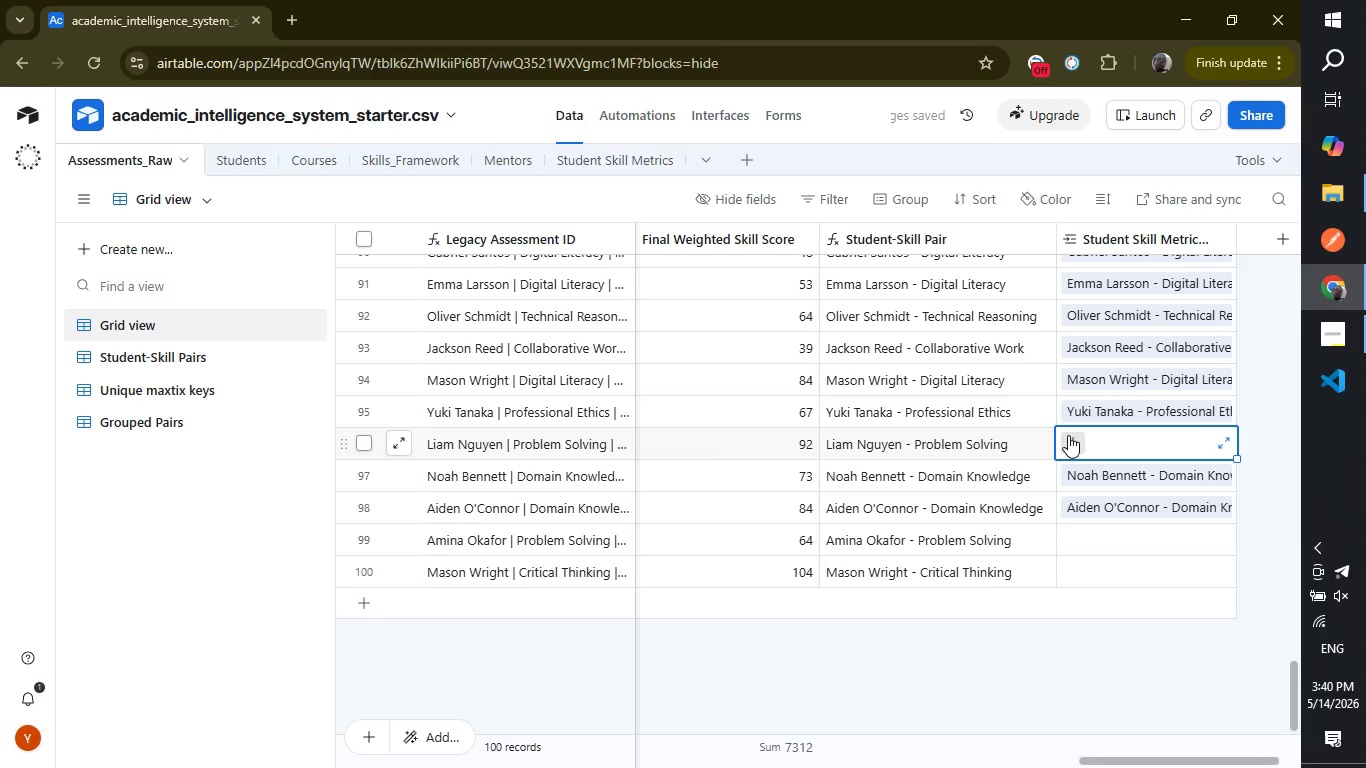 
left_click([1068, 435])
 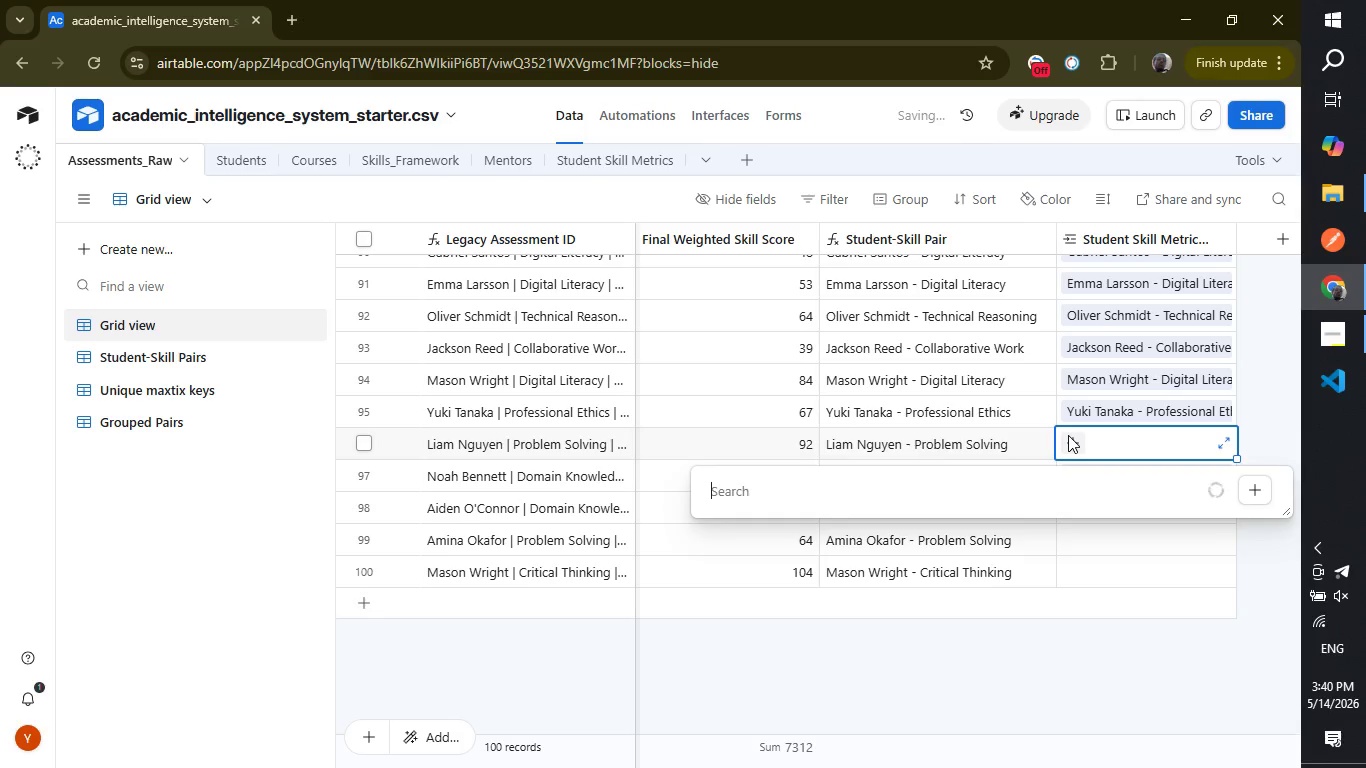 
type(liam)
 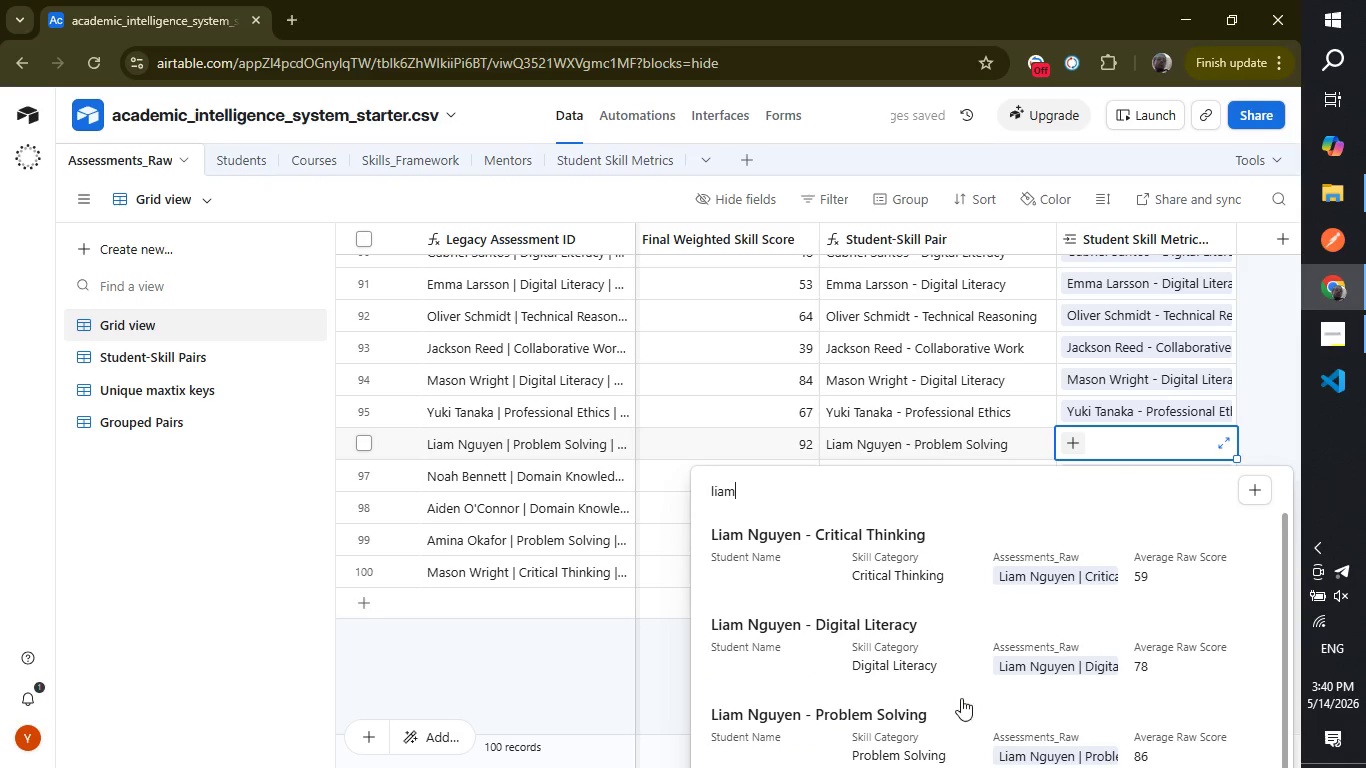 
left_click([933, 733])
 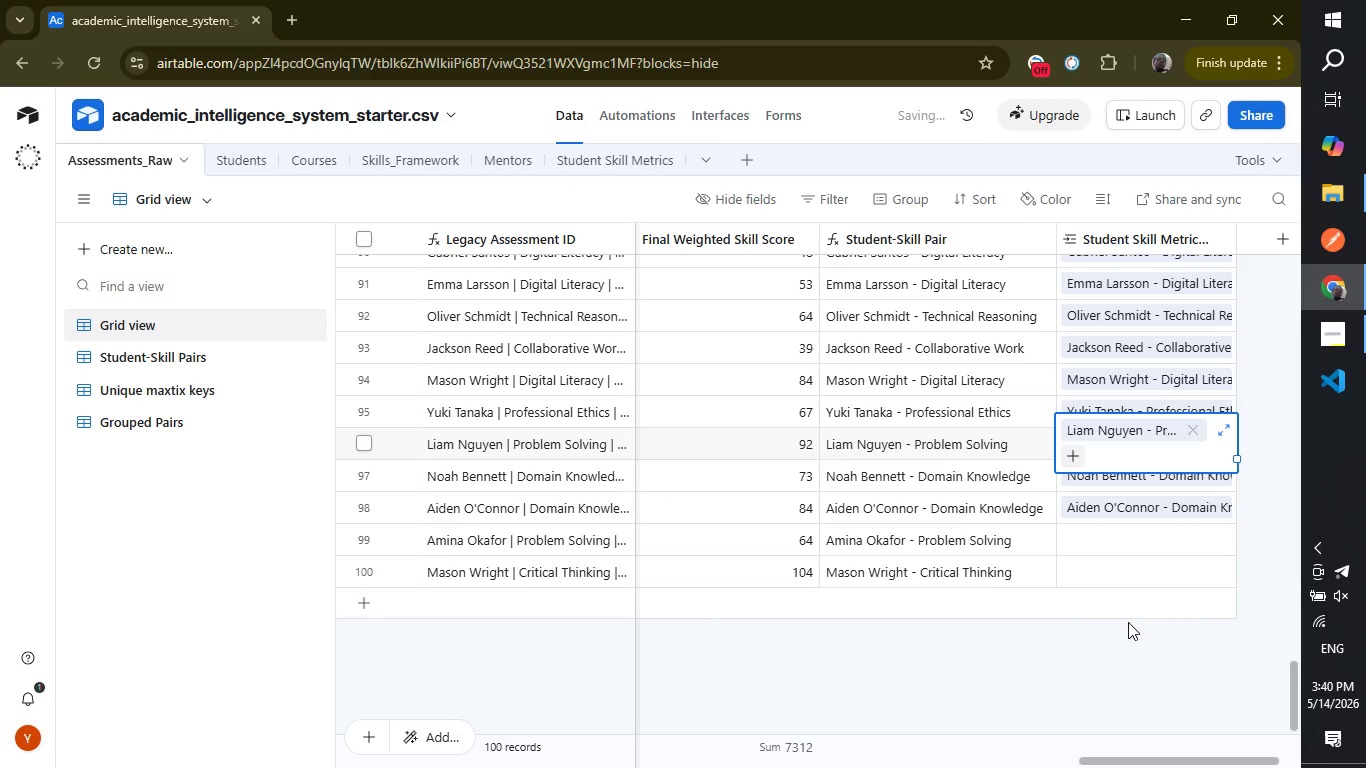 
left_click([1126, 622])
 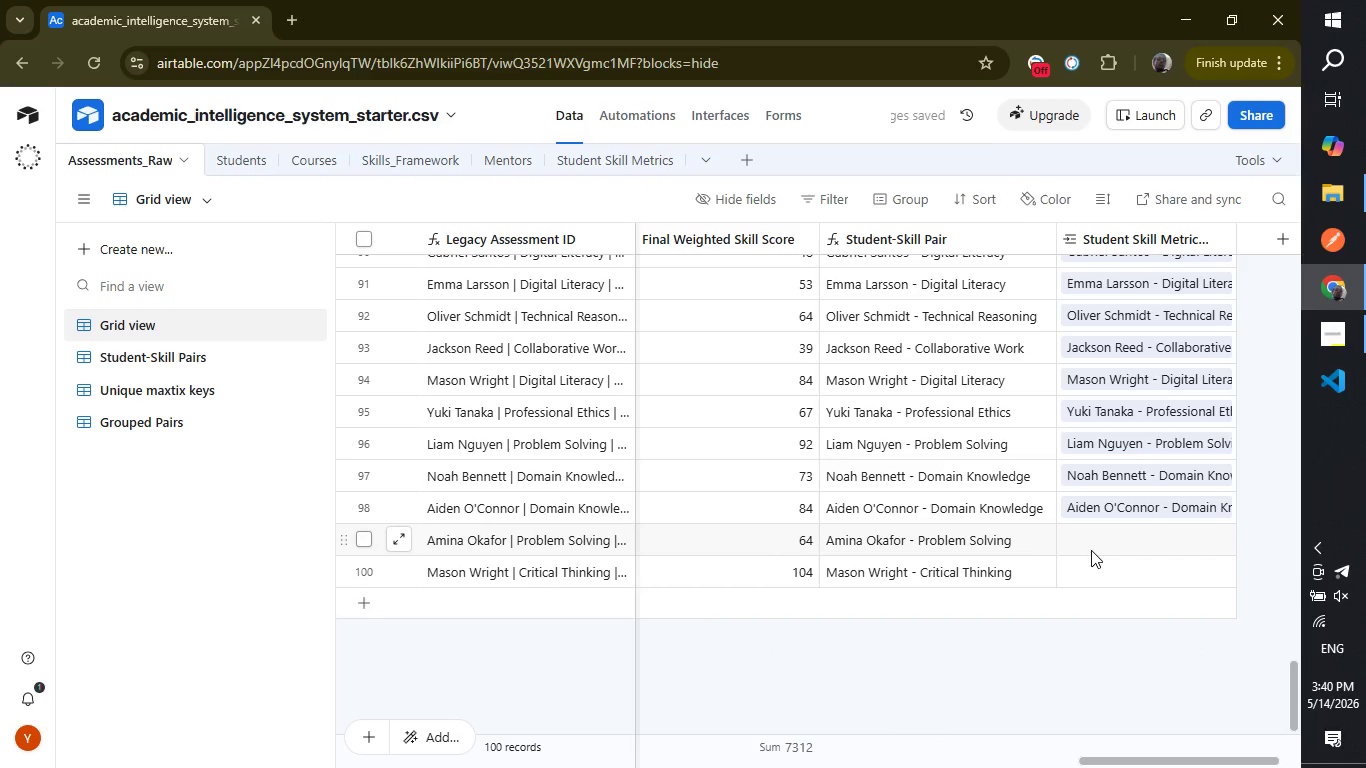 
left_click([1091, 550])
 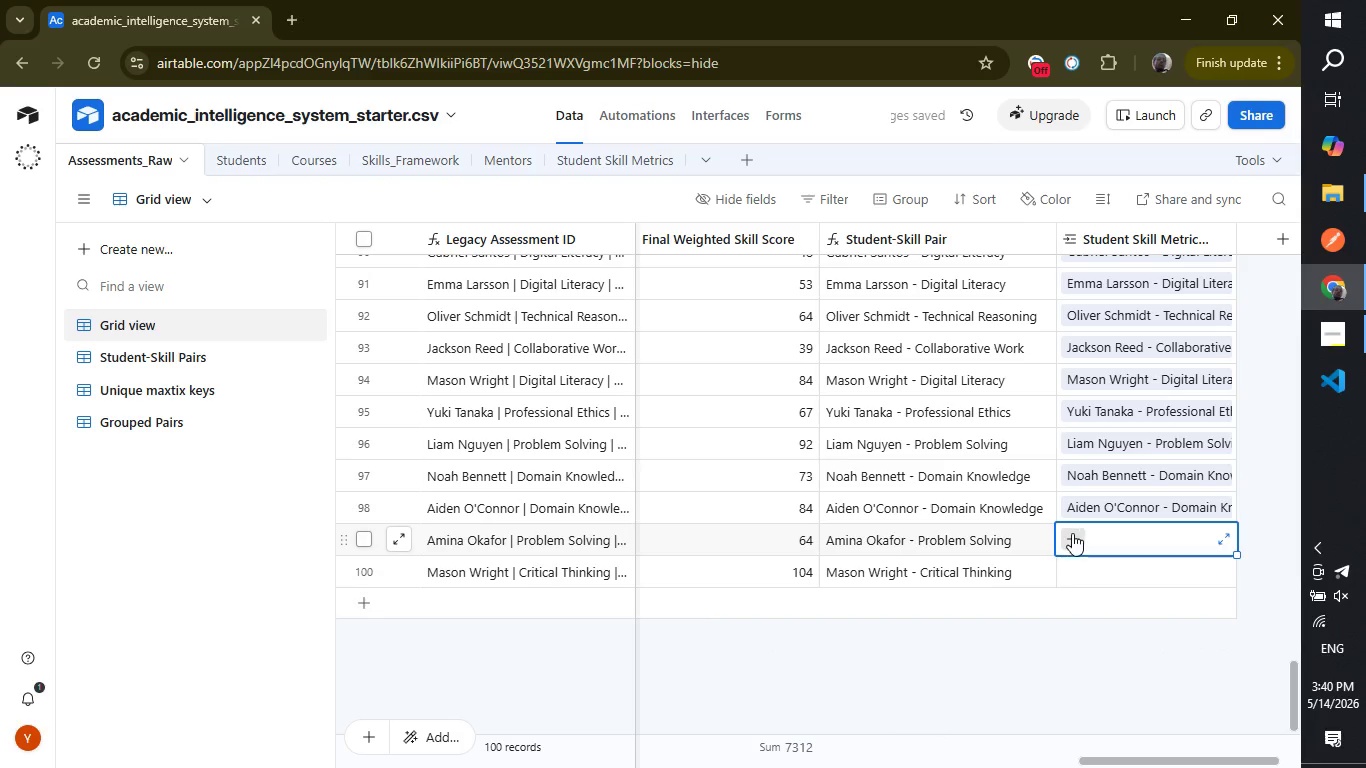 
left_click([1072, 536])
 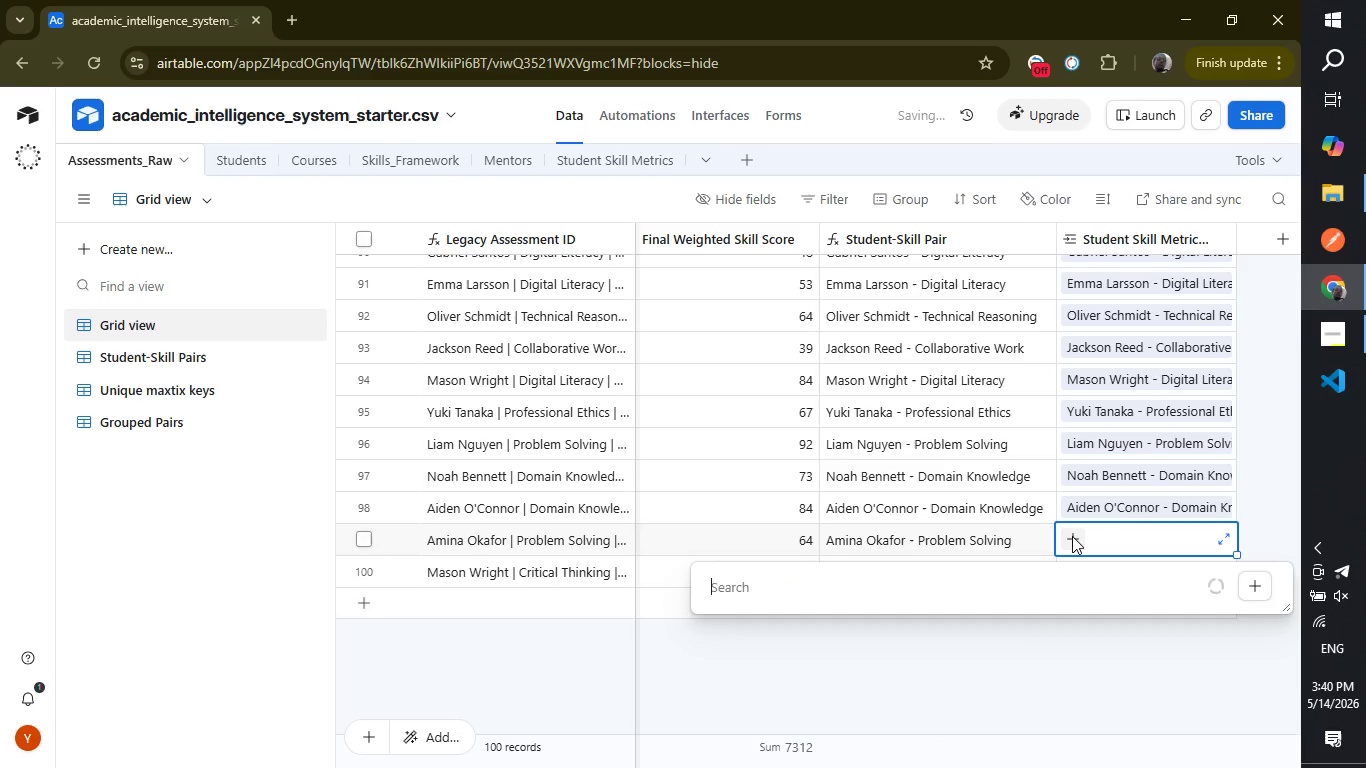 
type(amina)
 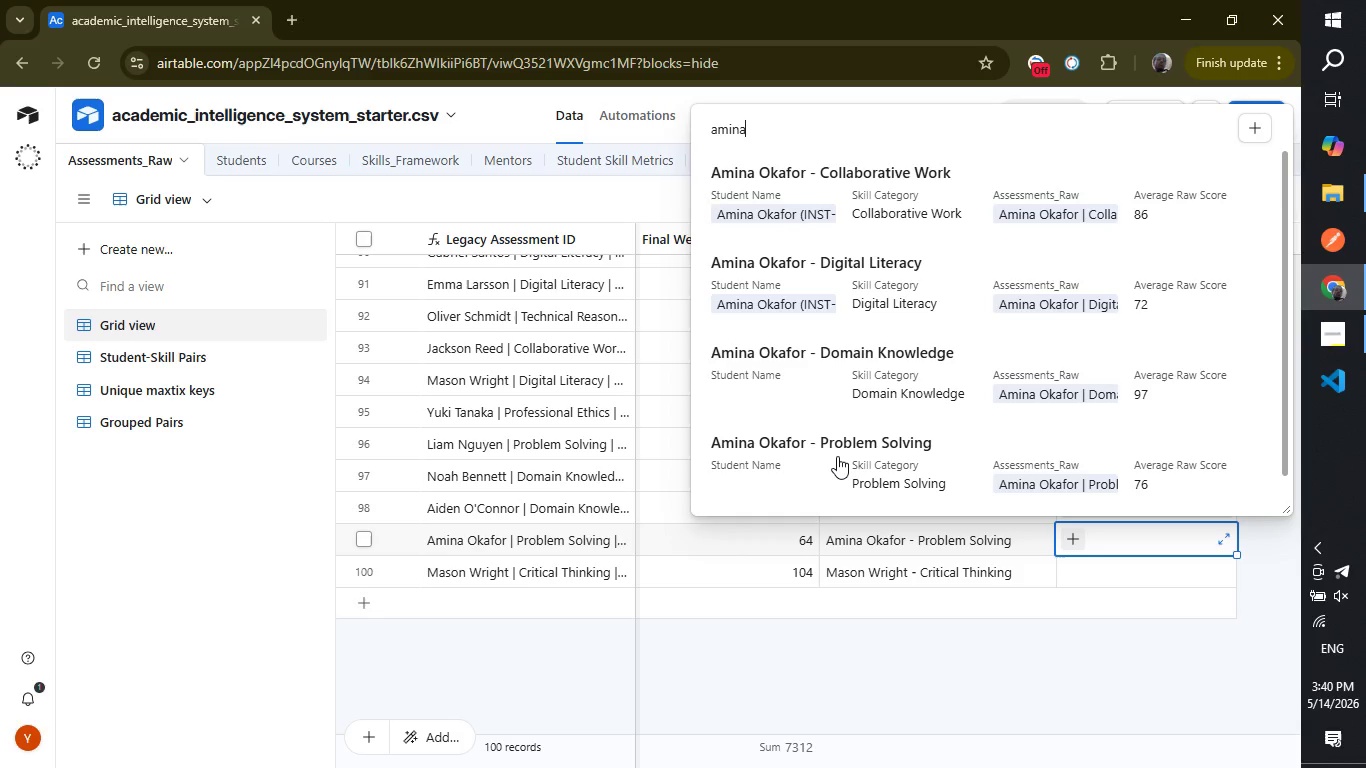 
left_click([836, 456])
 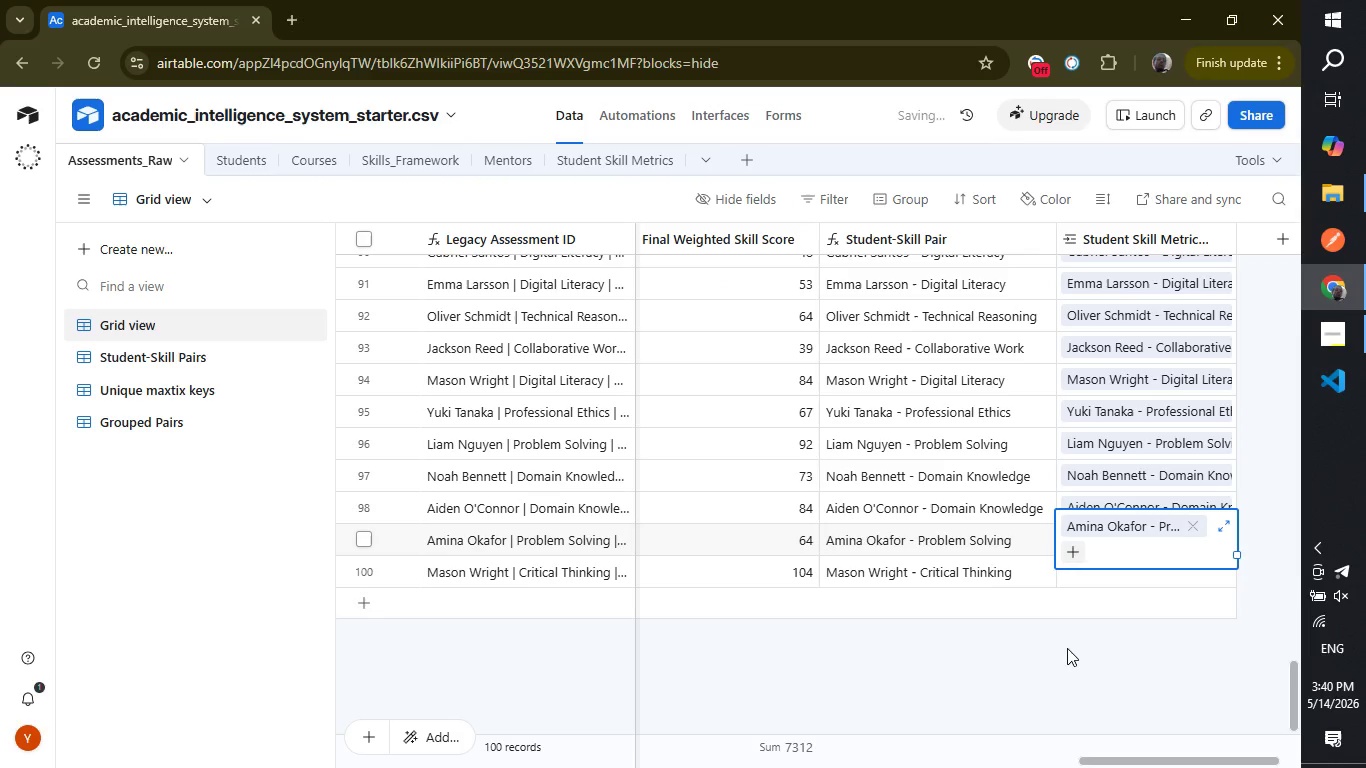 
left_click([1069, 653])
 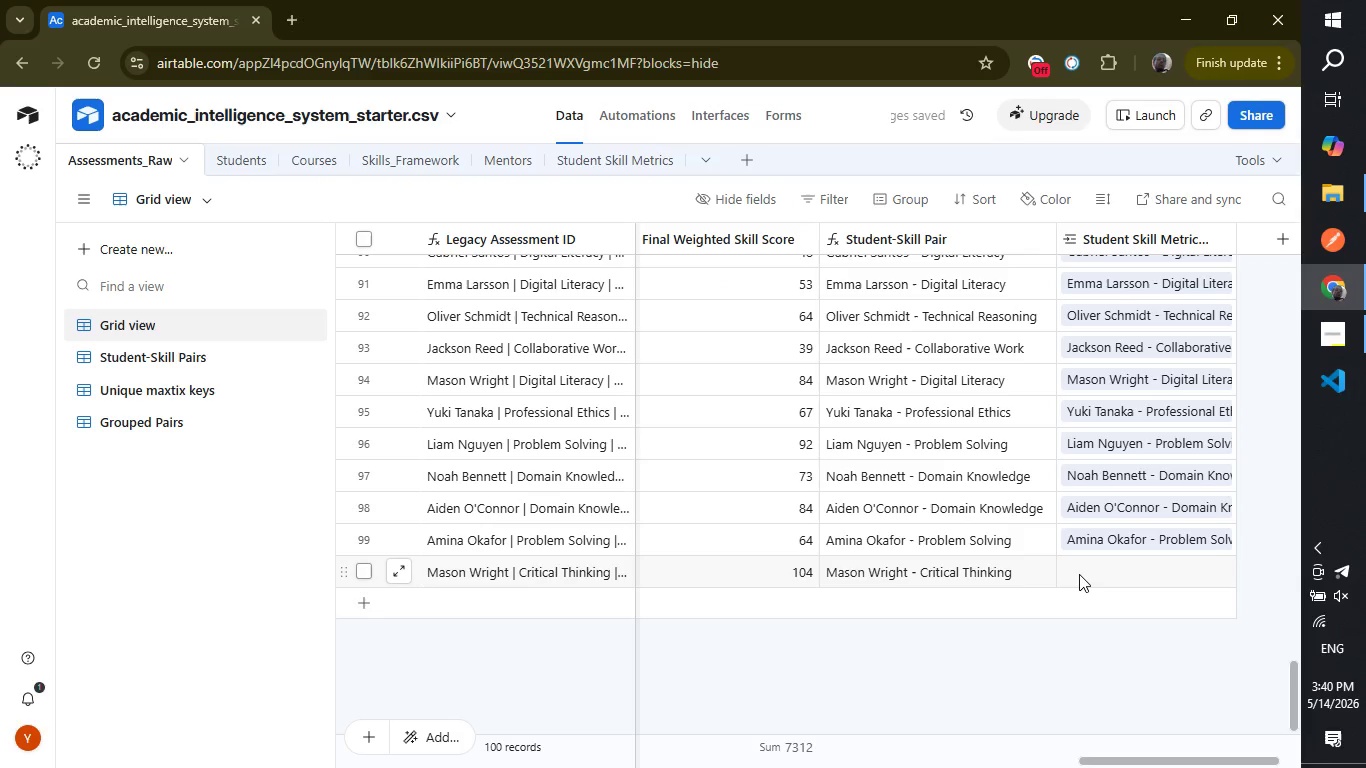 
left_click([1079, 573])
 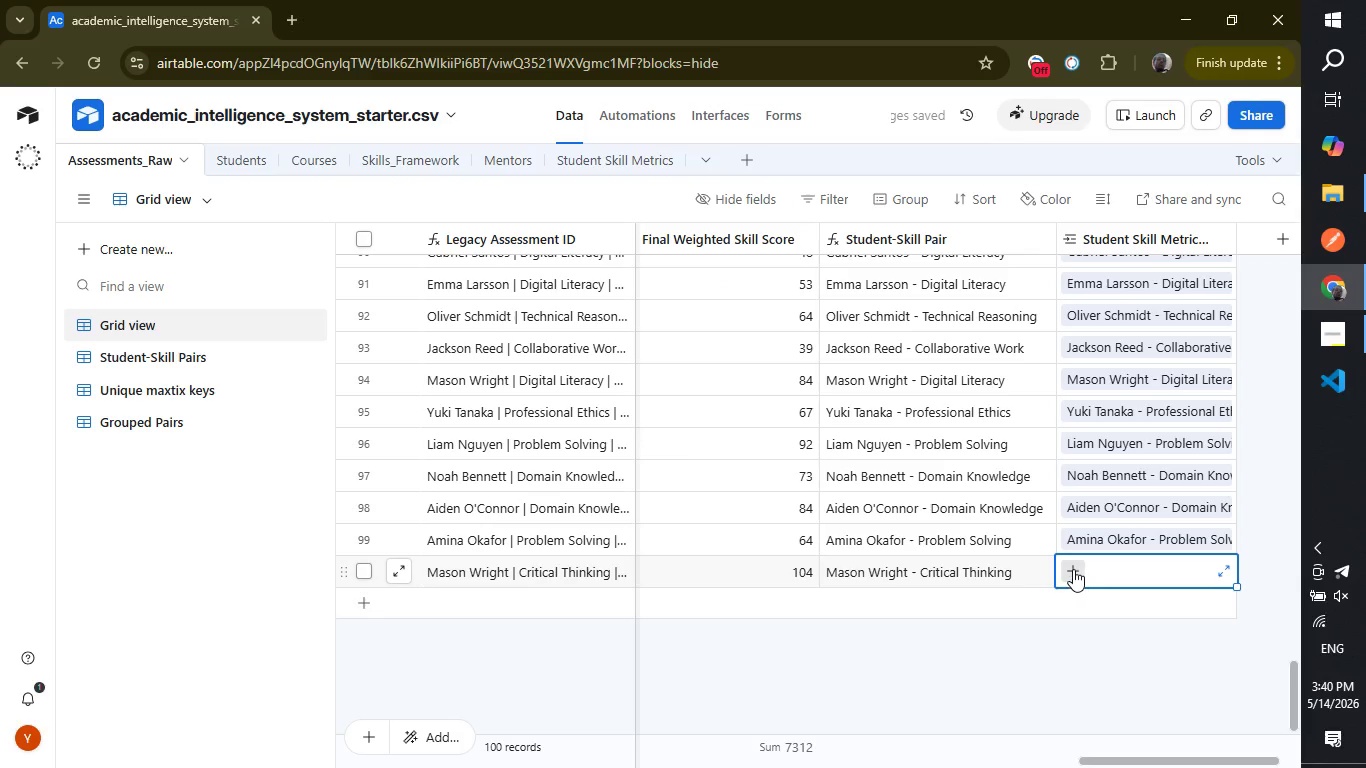 
left_click([1073, 569])
 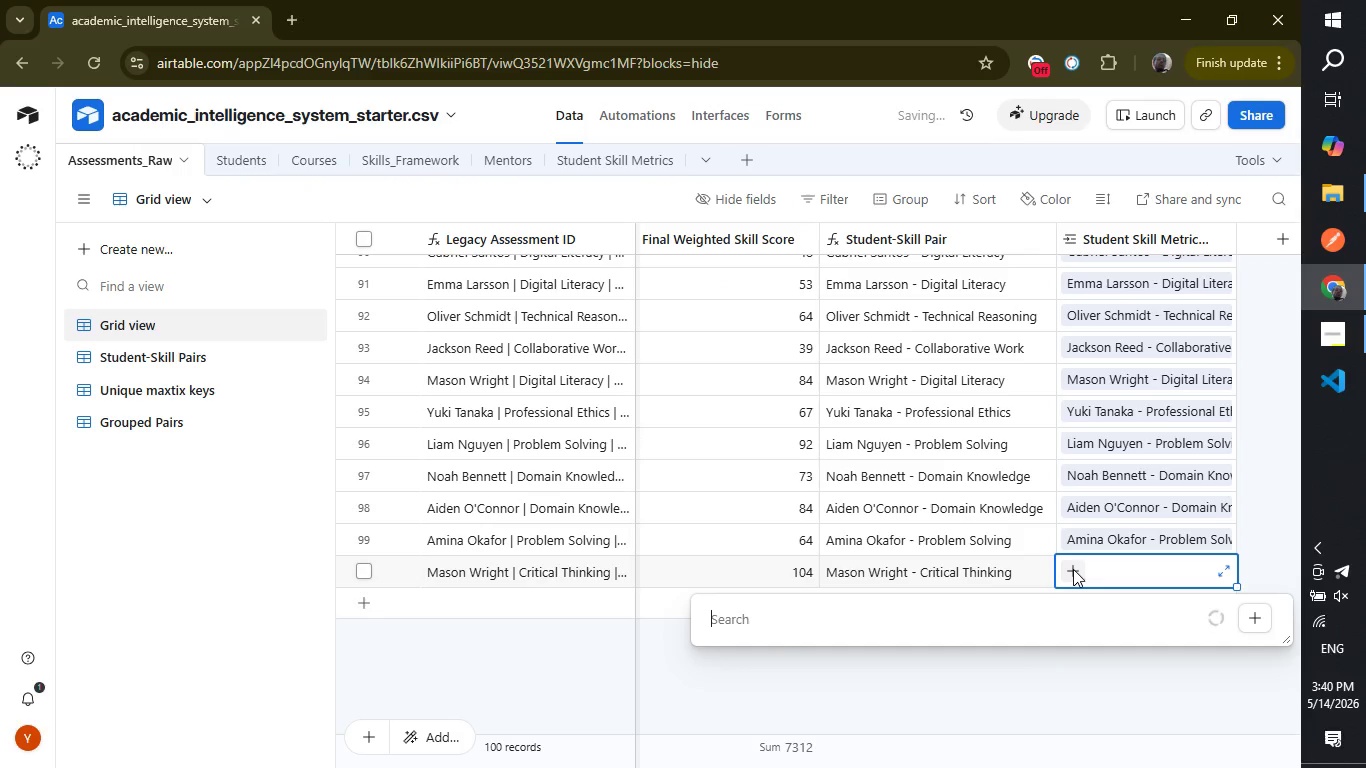 
type(mason)
 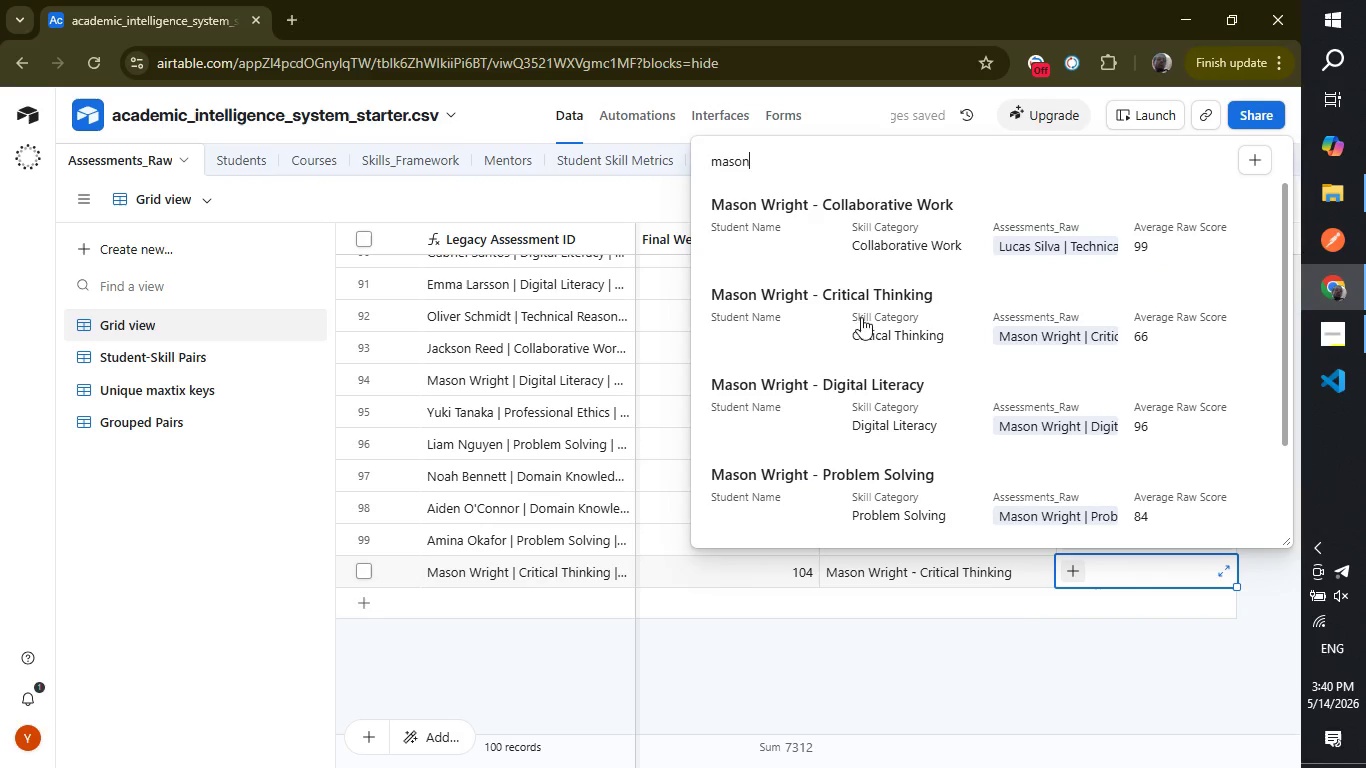 
left_click([856, 300])
 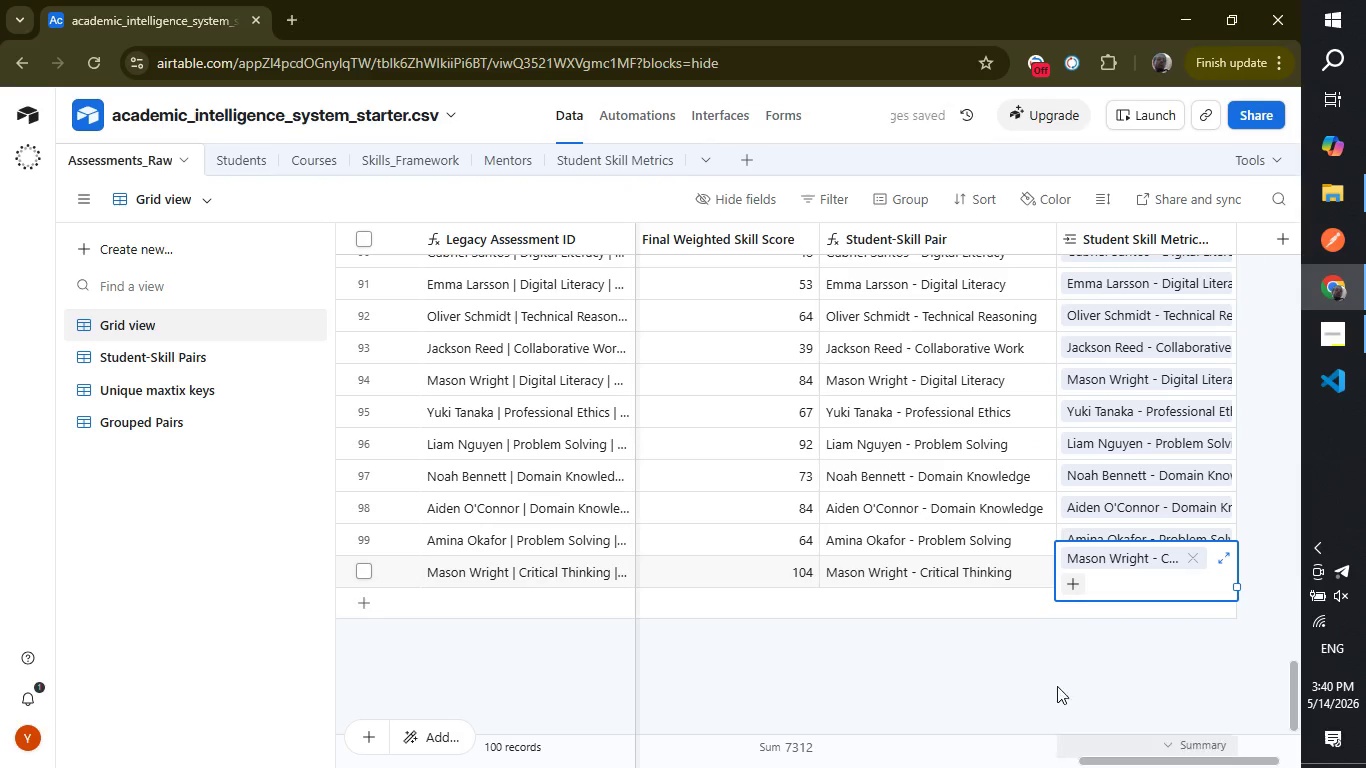 
left_click([1053, 684])
 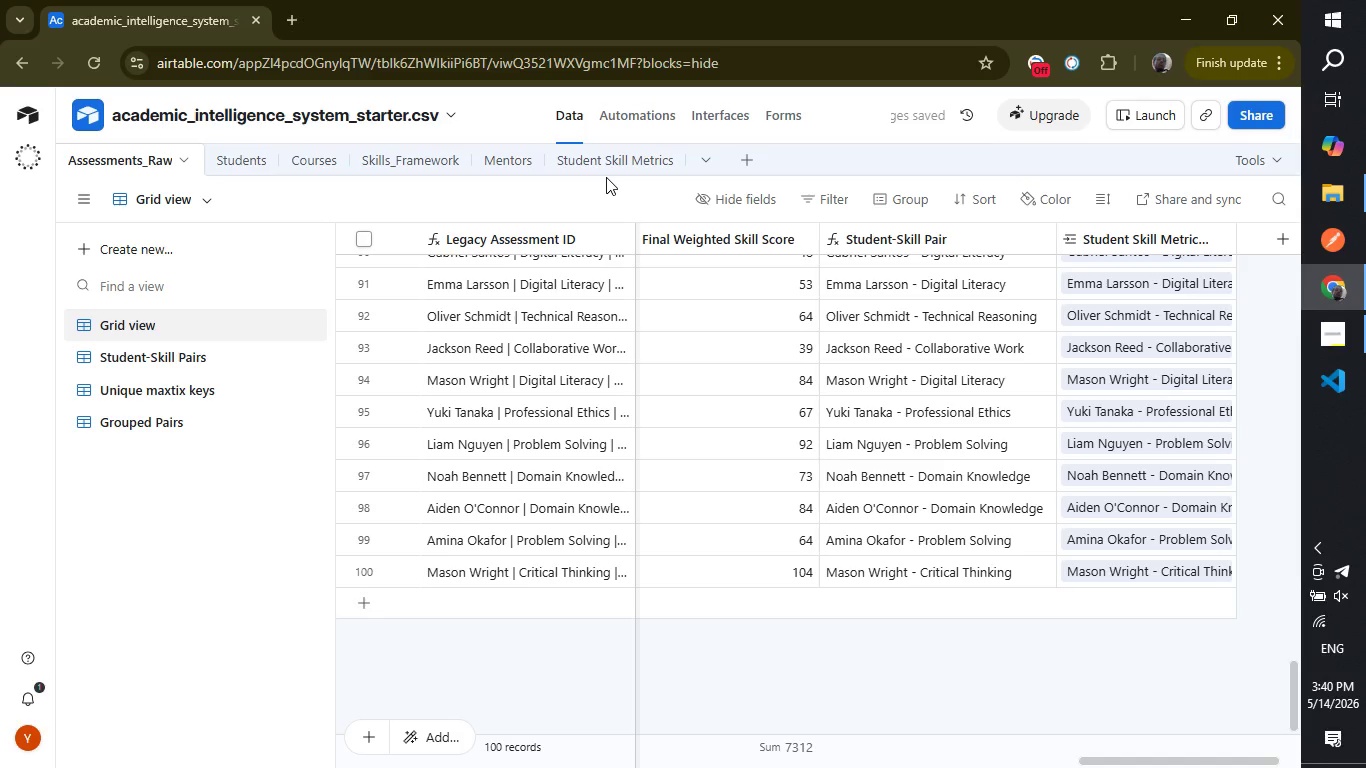 
left_click([607, 169])
 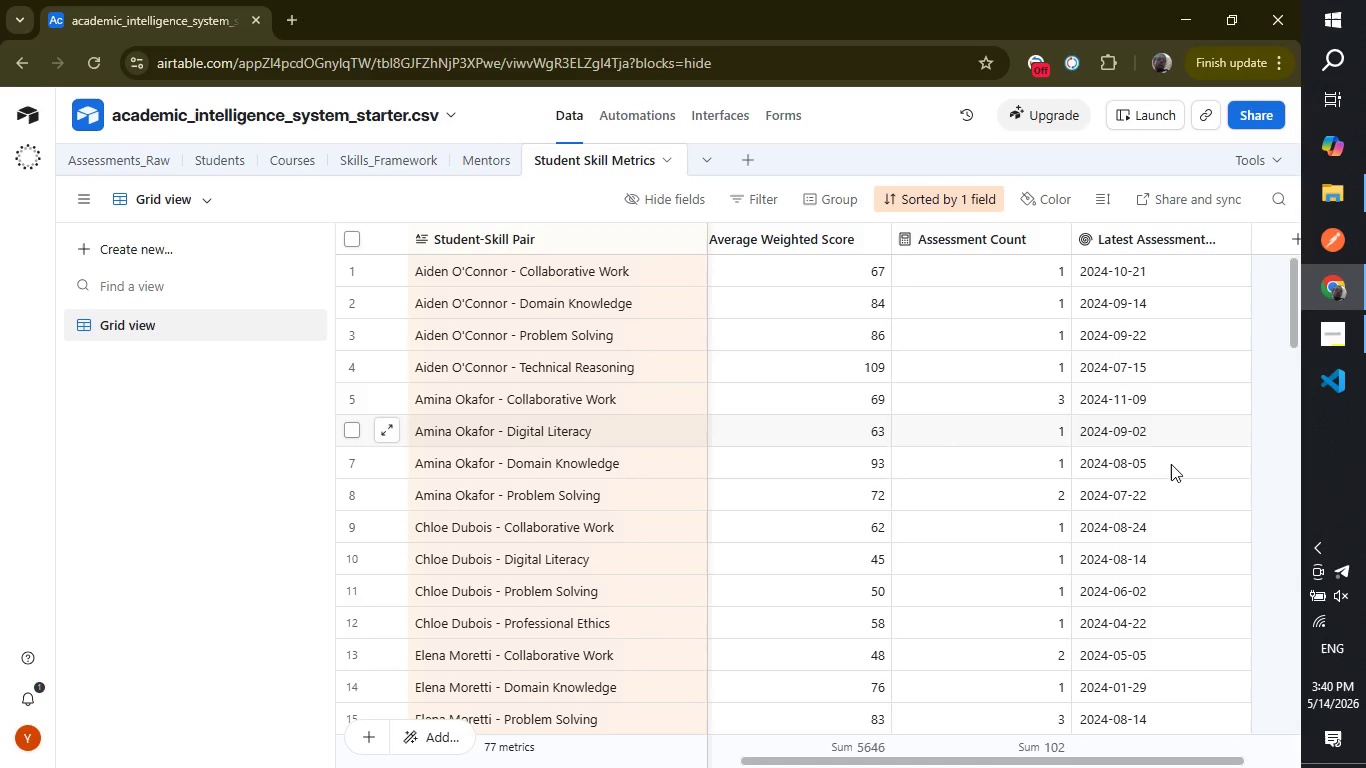 
wait(5.7)
 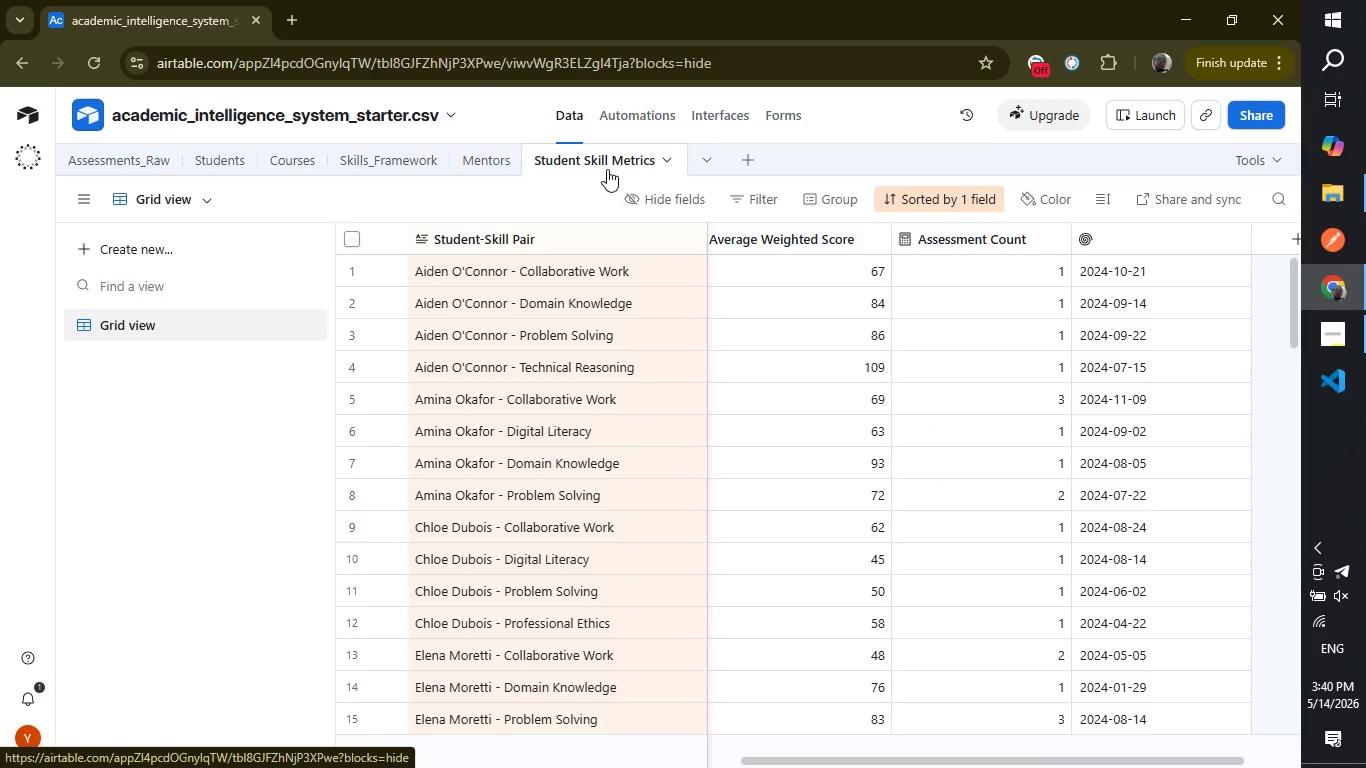 
left_click_drag(start_coordinate=[1026, 758], to_coordinate=[1094, 753])
 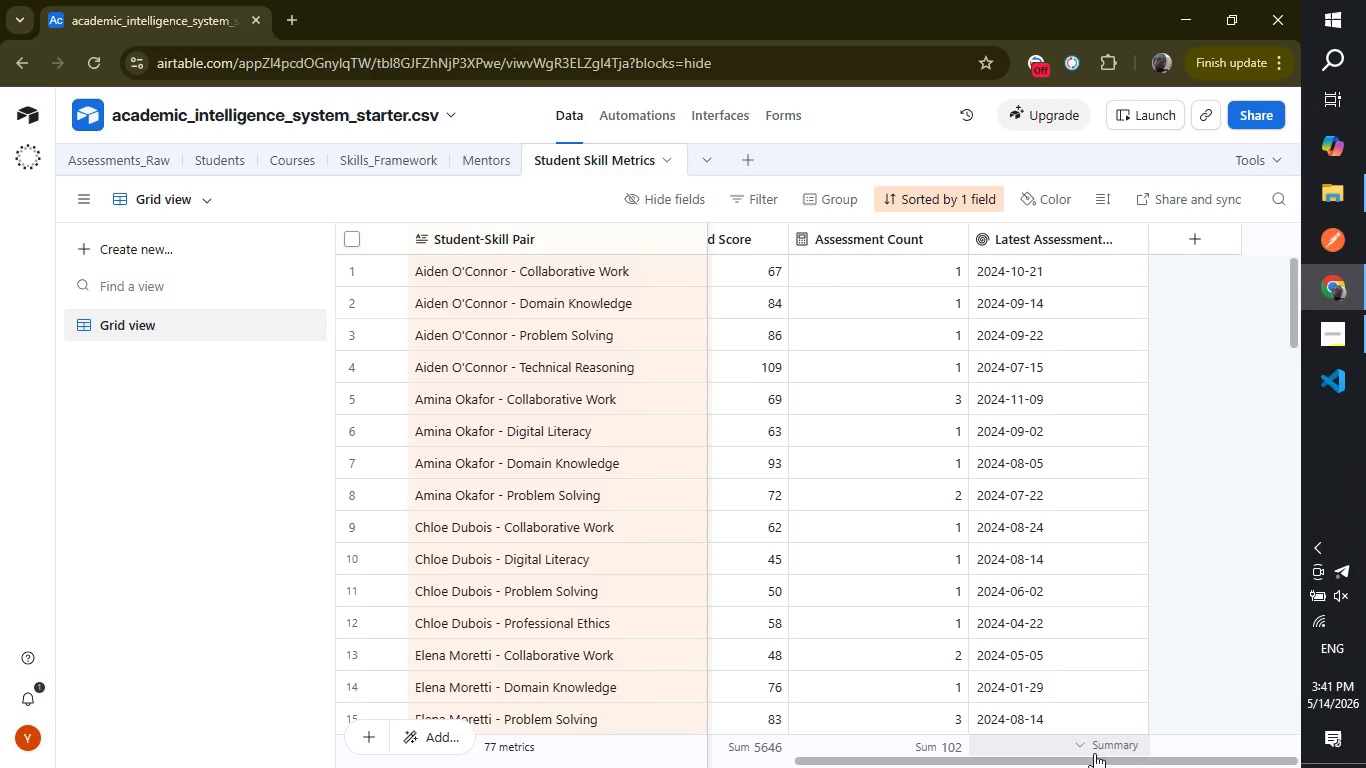 
wait(15.2)
 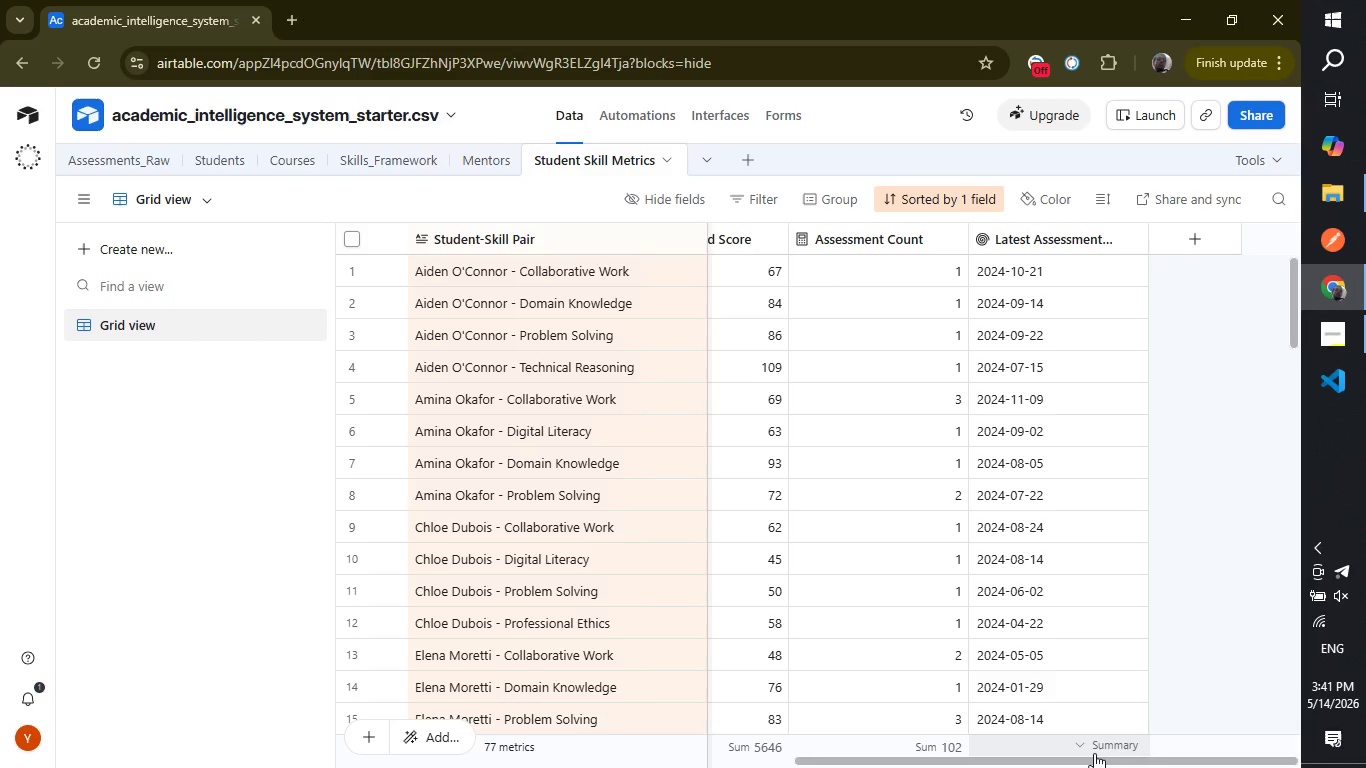 
left_click_drag(start_coordinate=[1211, 761], to_coordinate=[730, 765])
 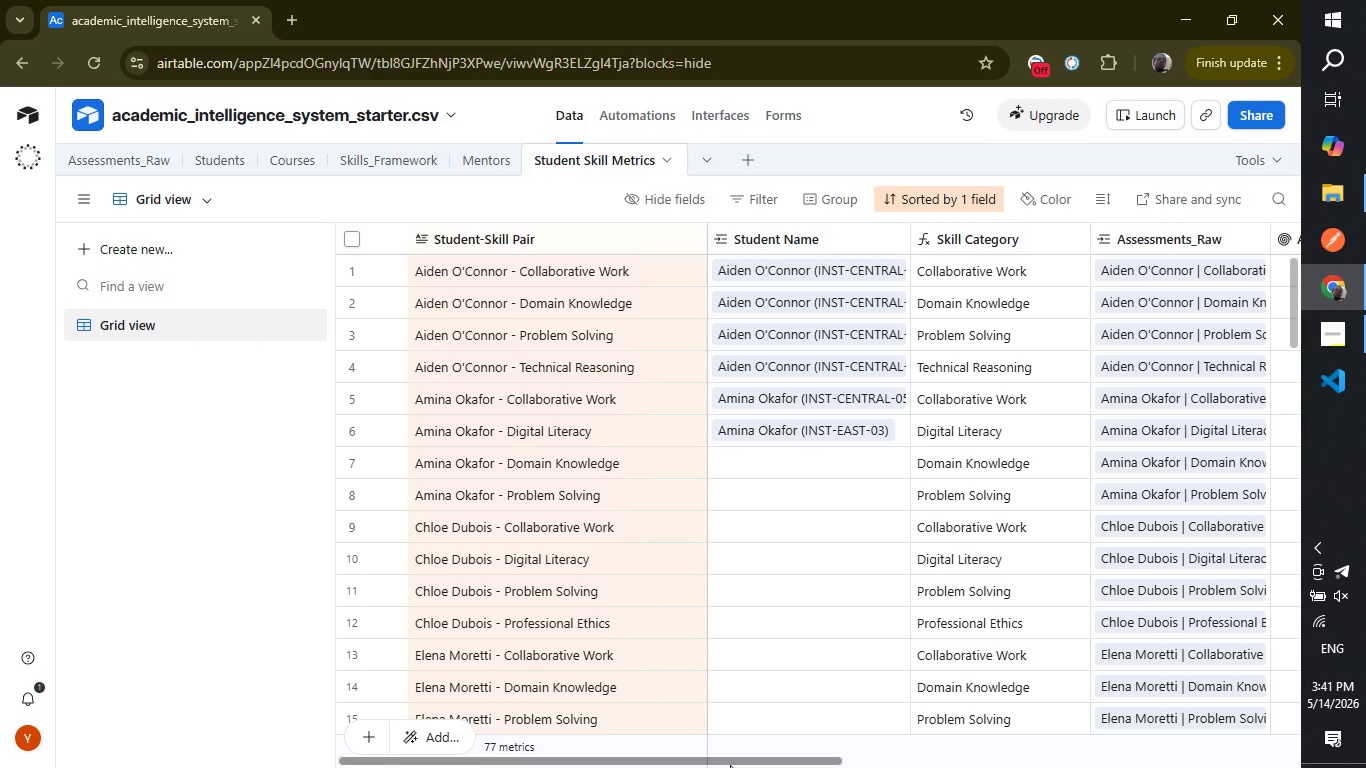 
wait(24.44)
 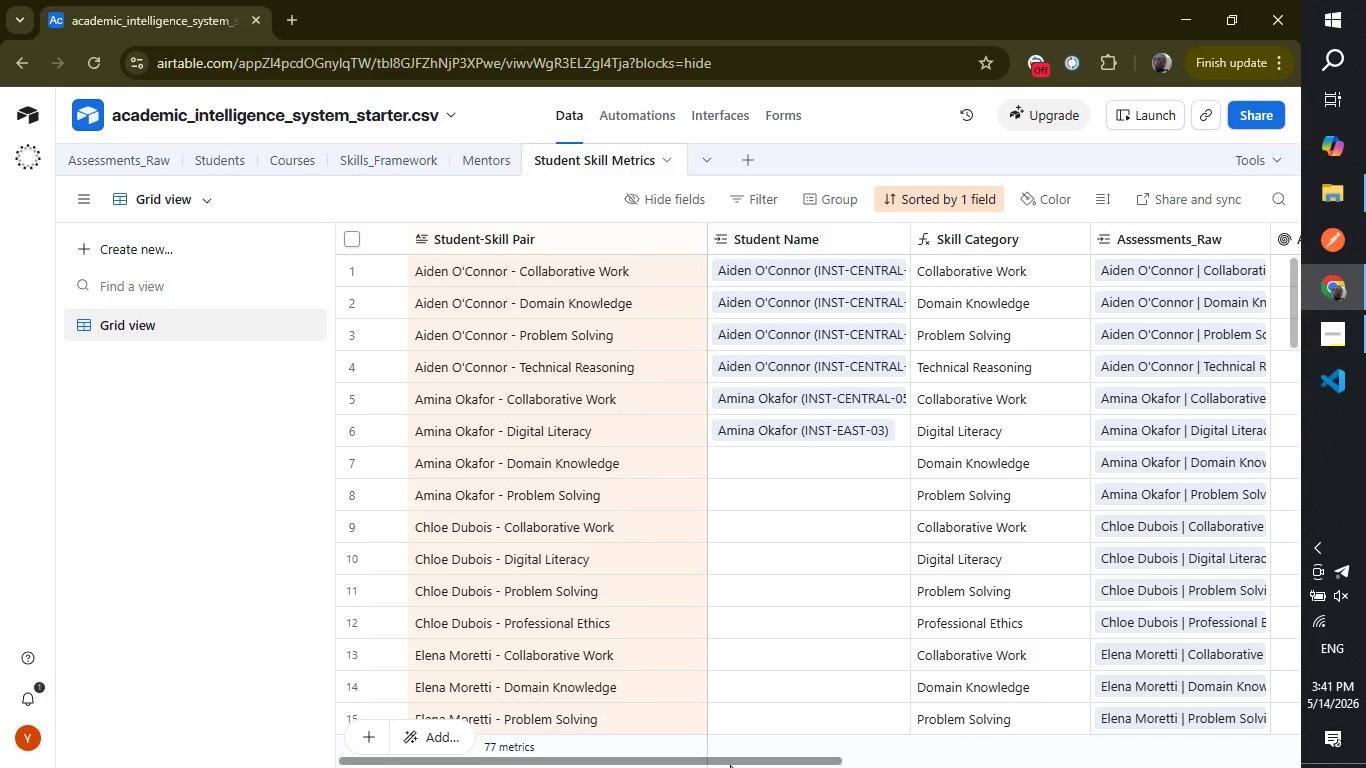 
left_click_drag(start_coordinate=[803, 759], to_coordinate=[1314, 767])
 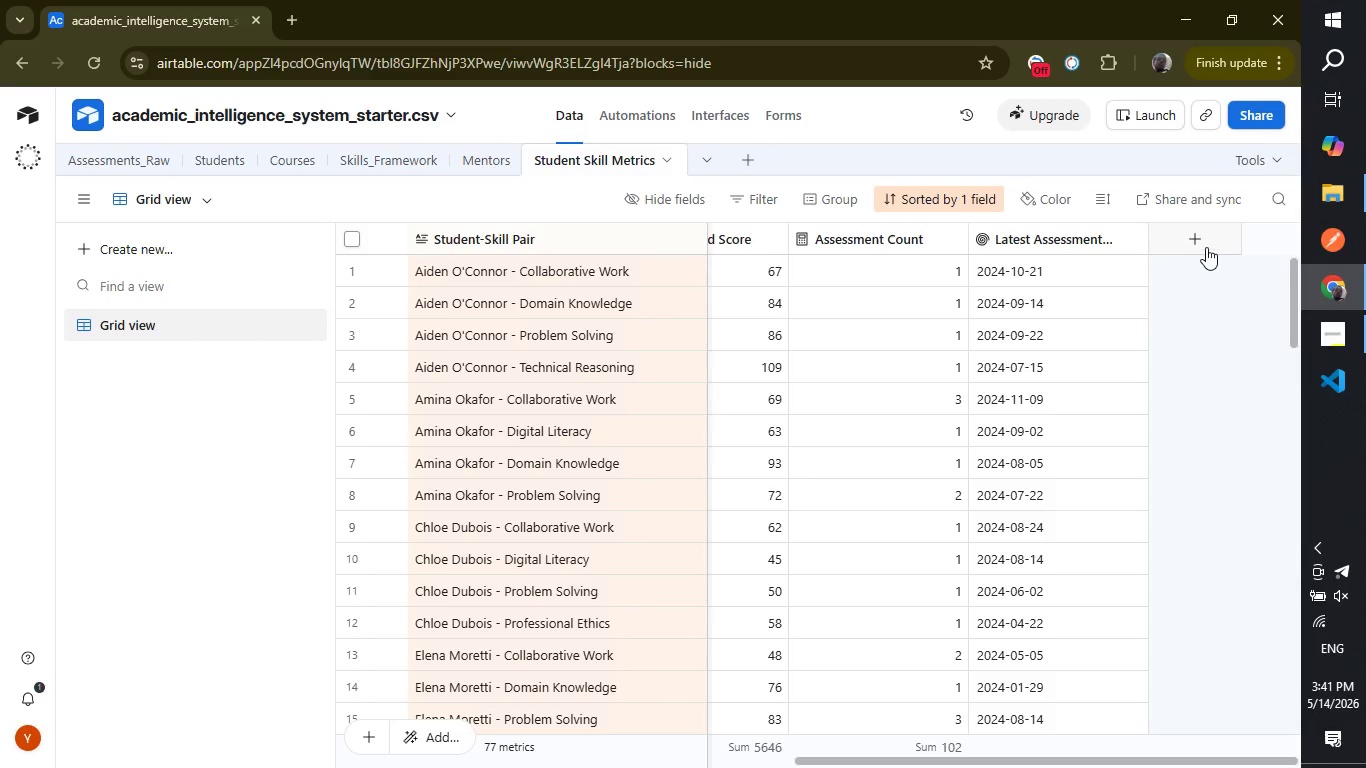 
left_click([1205, 246])
 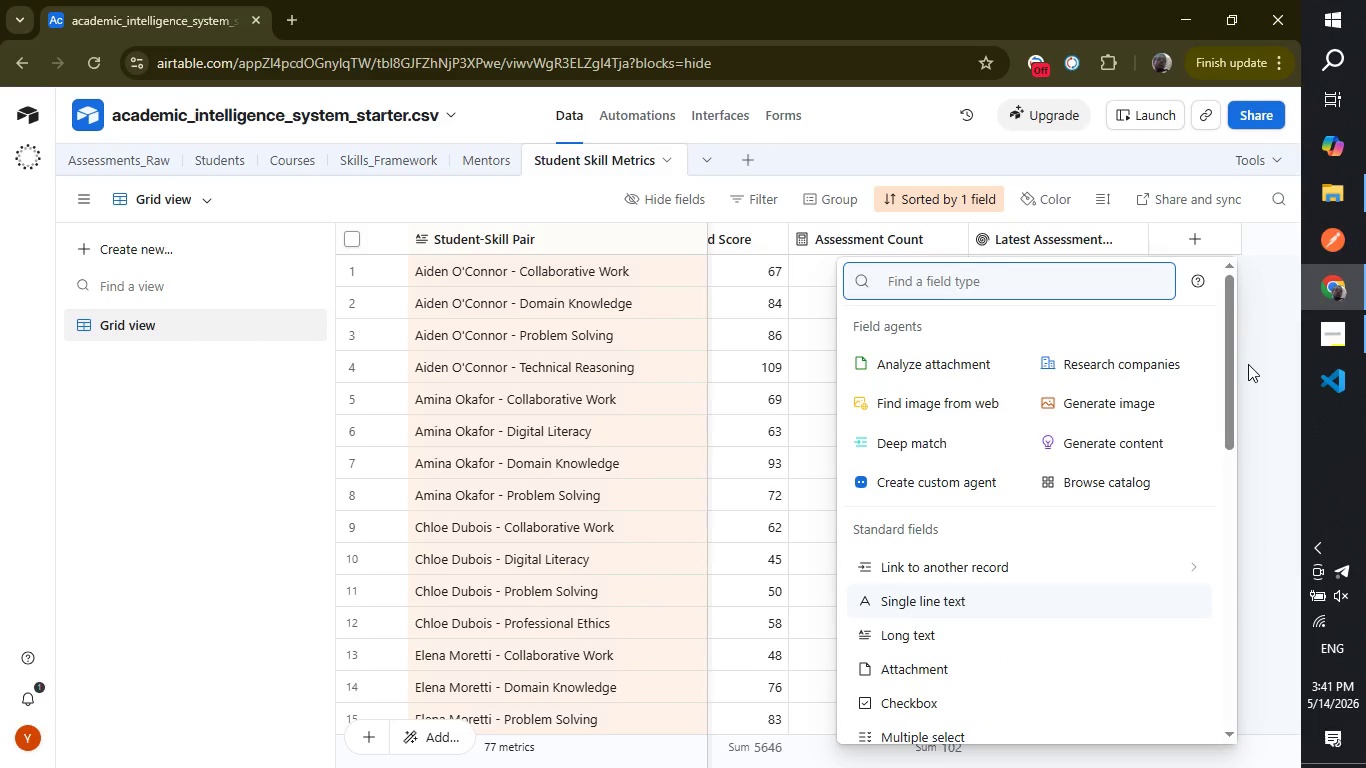 
left_click([1251, 371])
 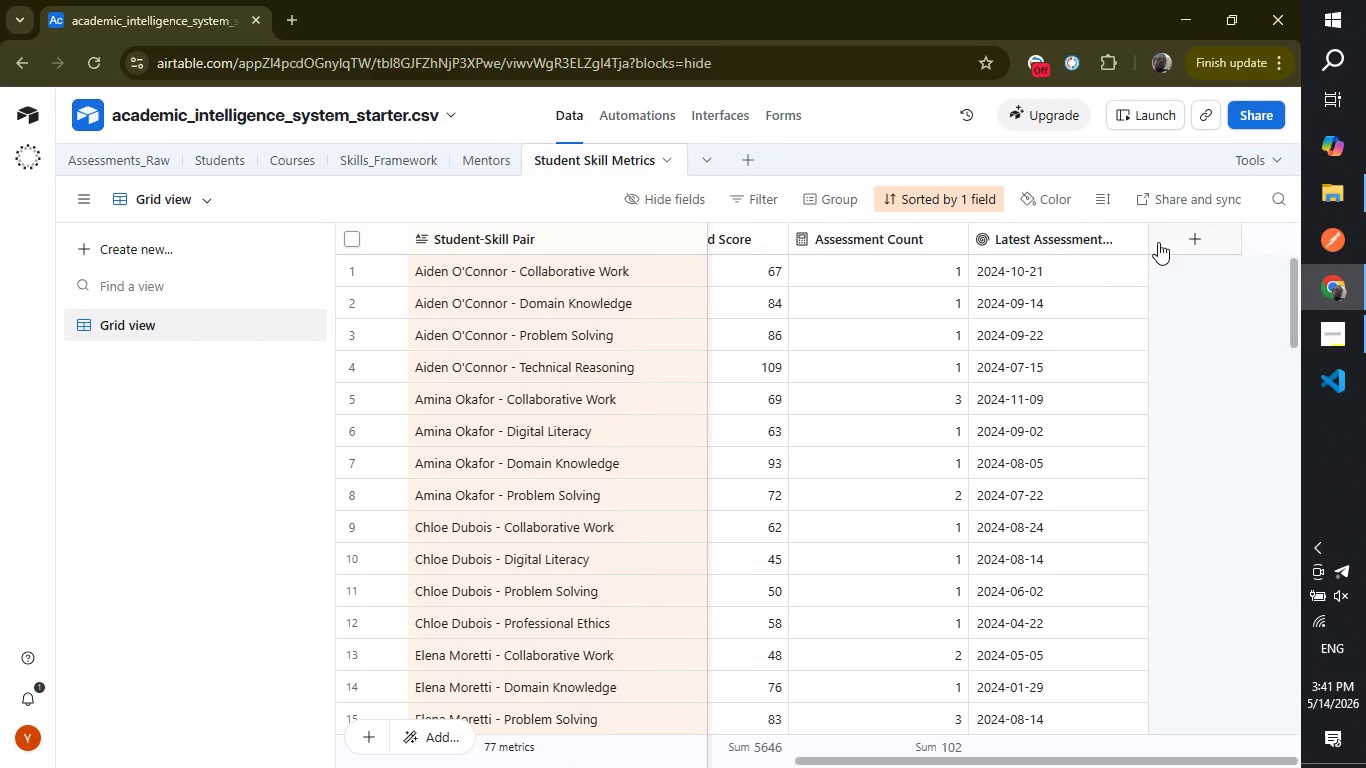 
left_click([1171, 244])
 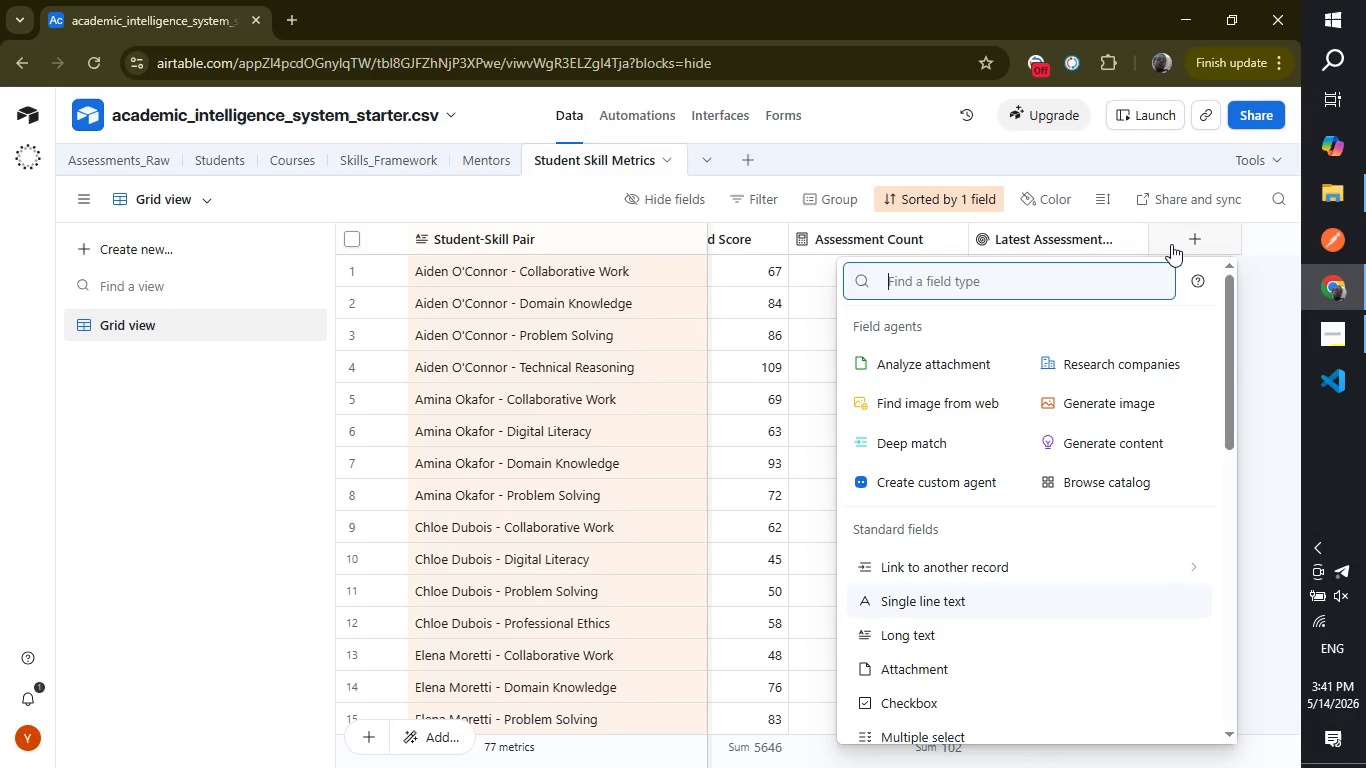 
type(look)
 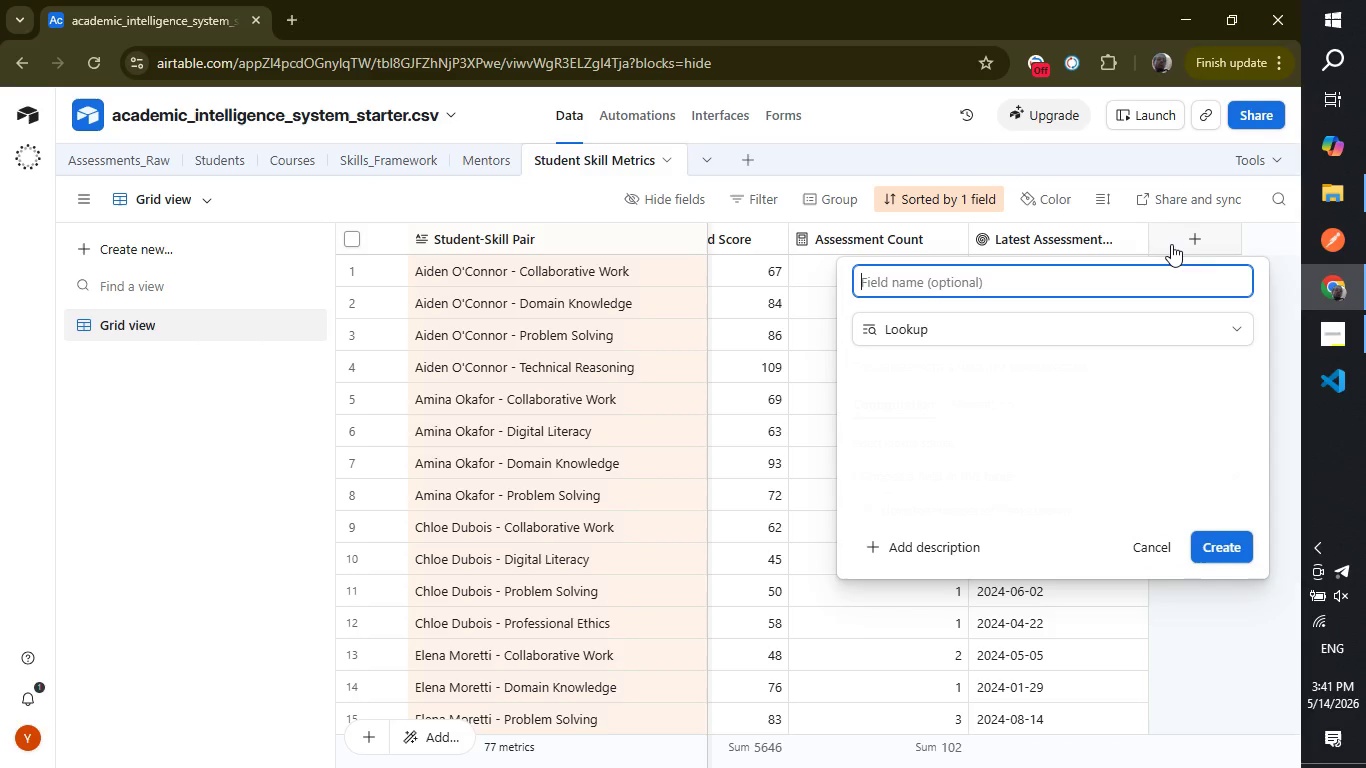 
key(Enter)
 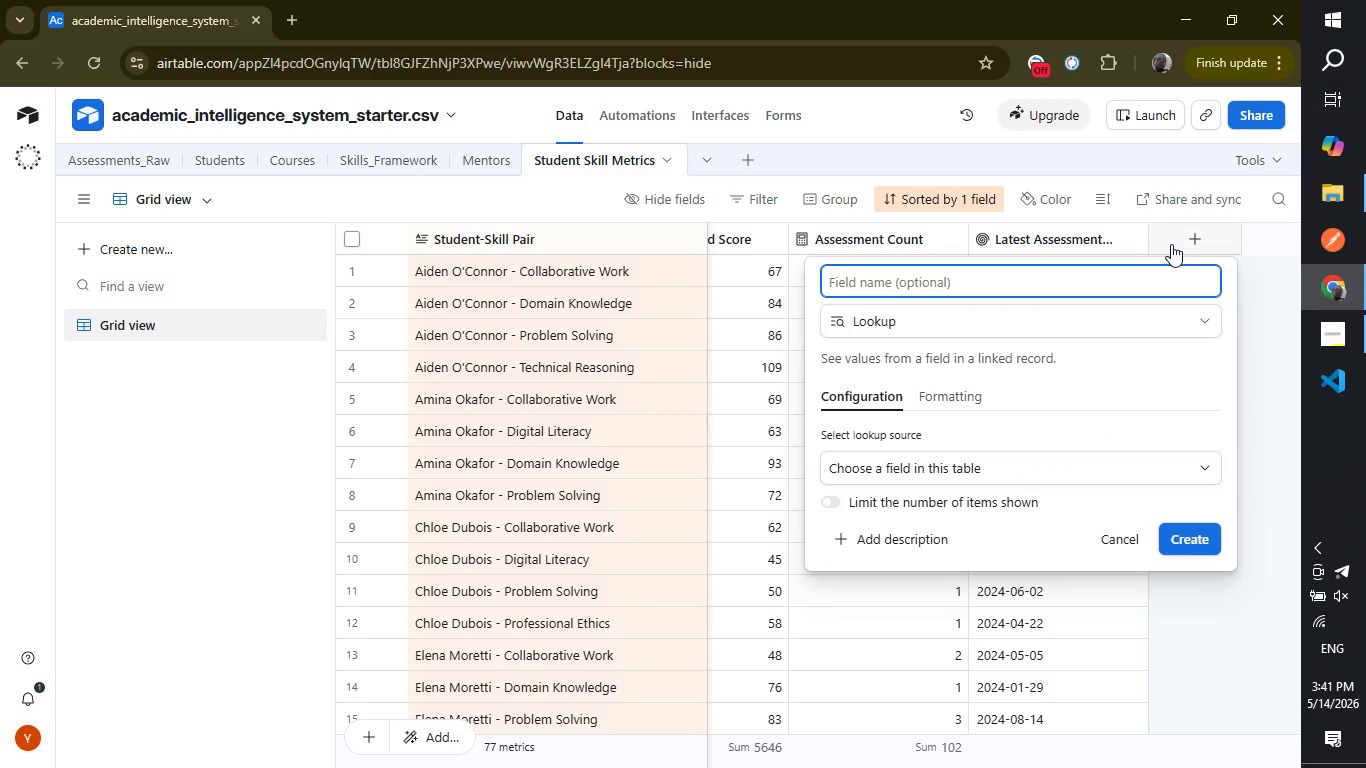 
type(Skill Weight)
 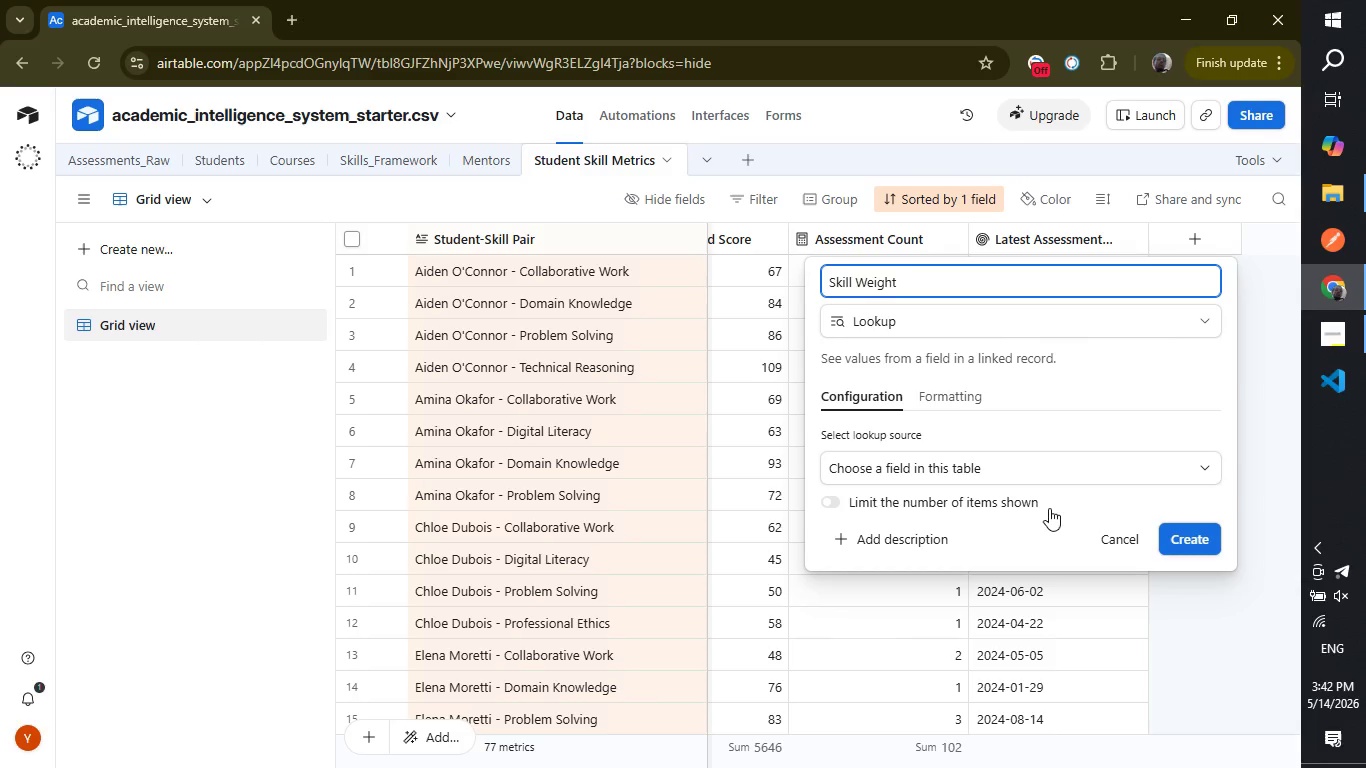 
wait(6.84)
 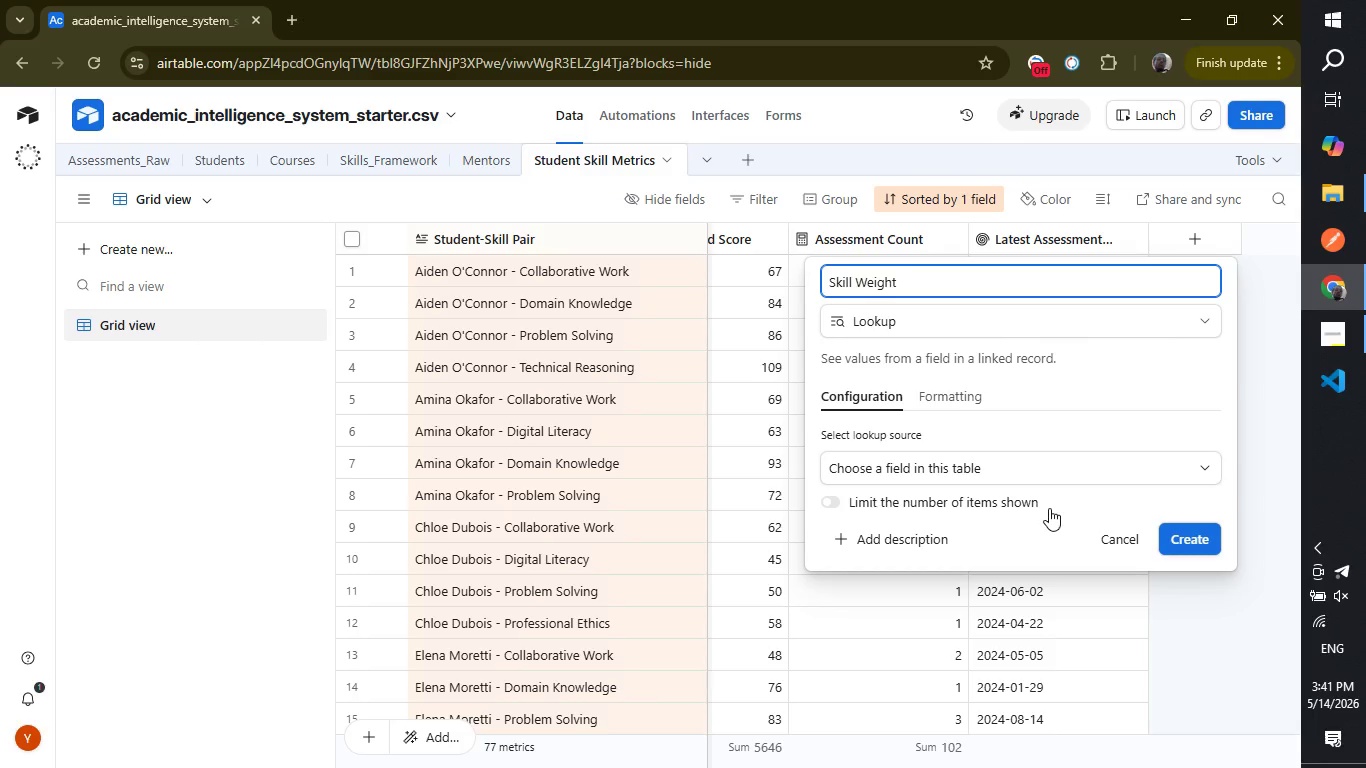 
left_click([1037, 476])
 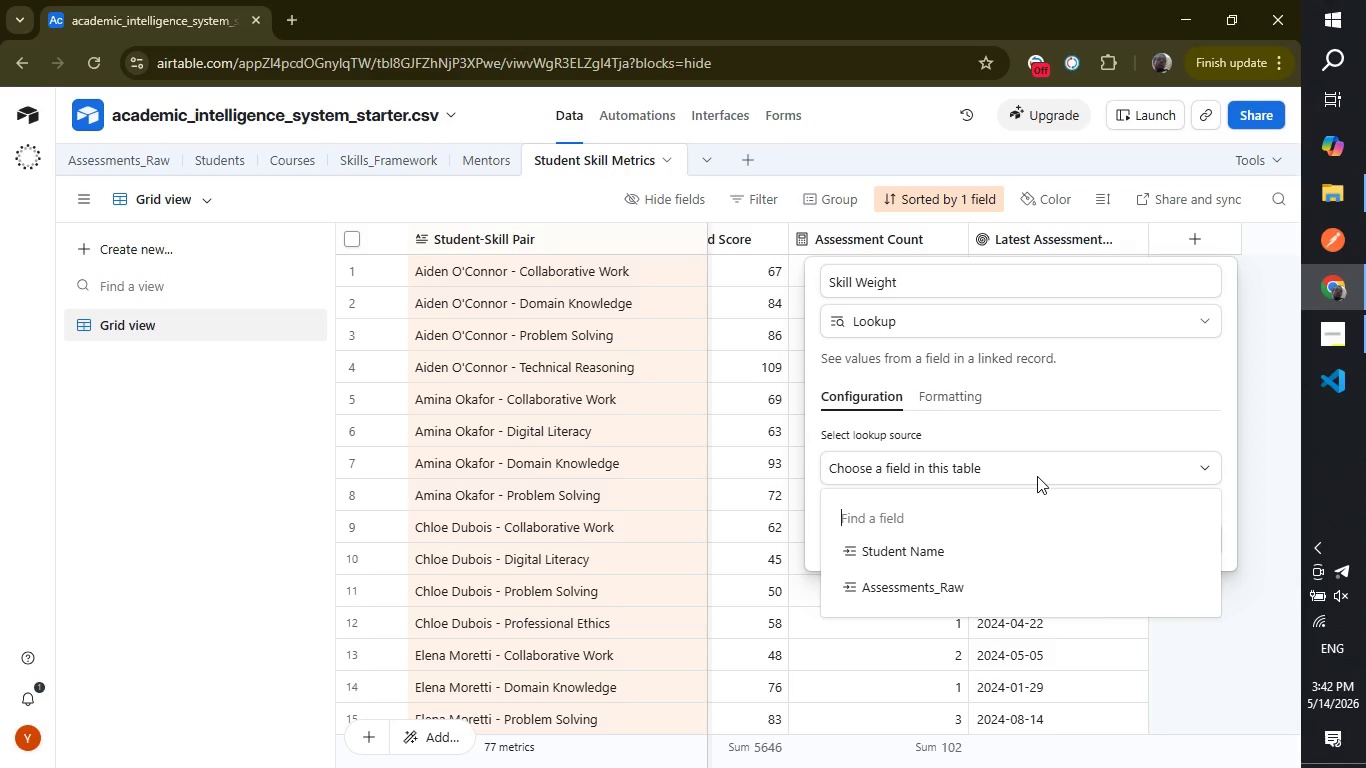 
wait(8.36)
 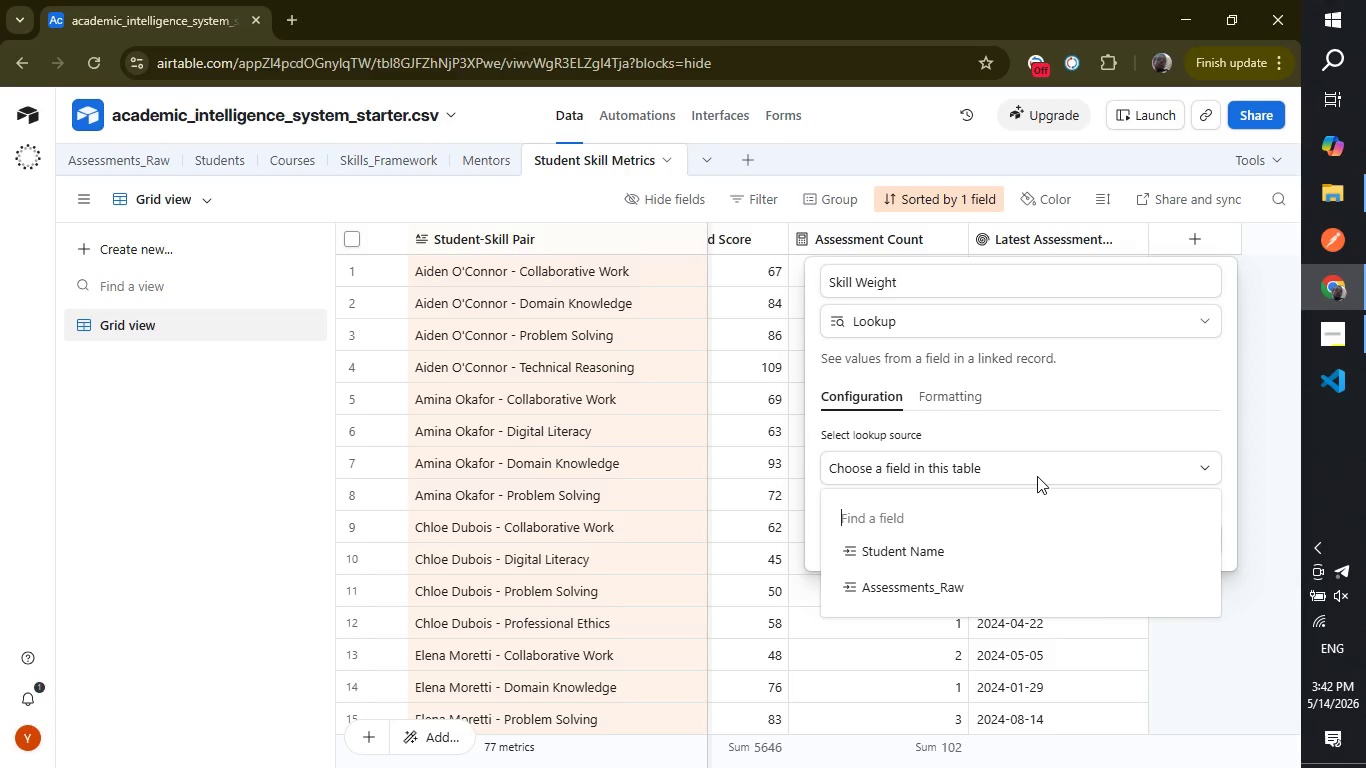 
left_click([1161, 619])
 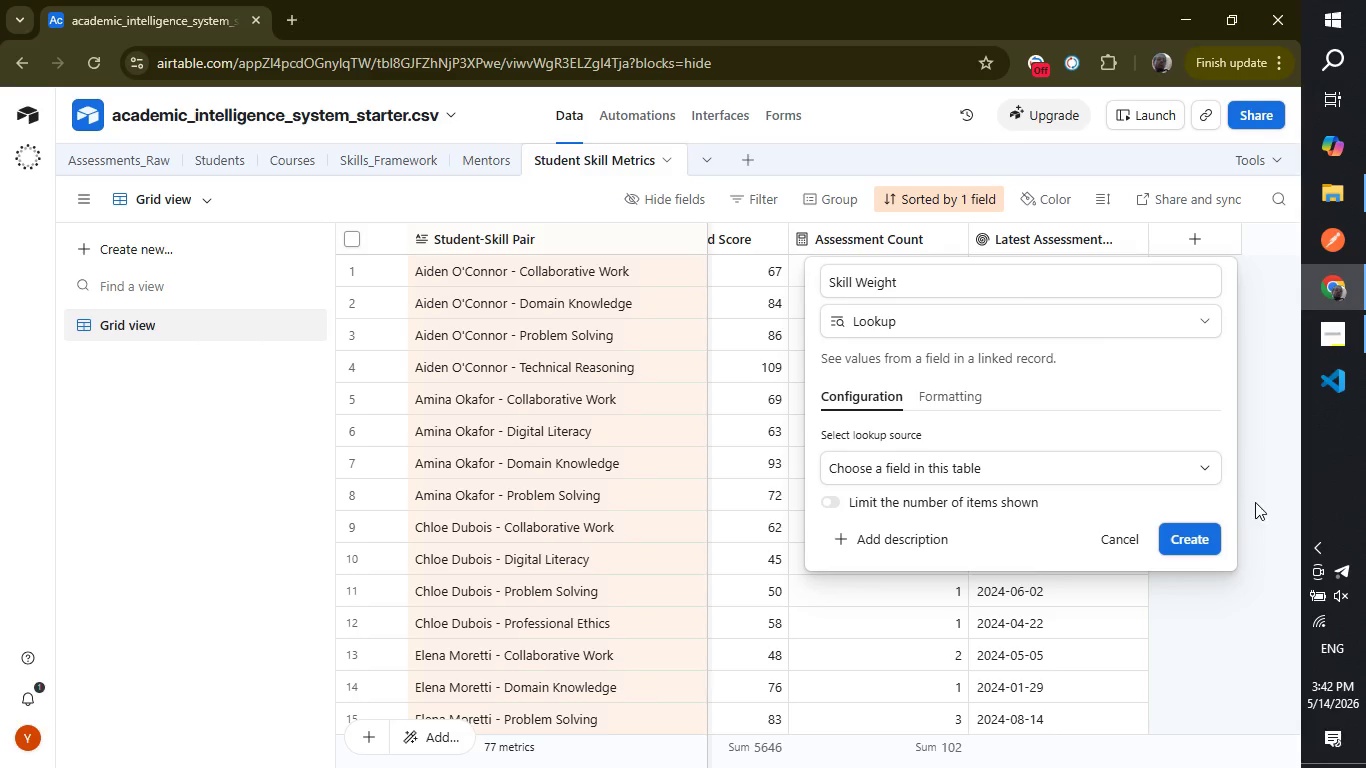 
left_click([1264, 504])
 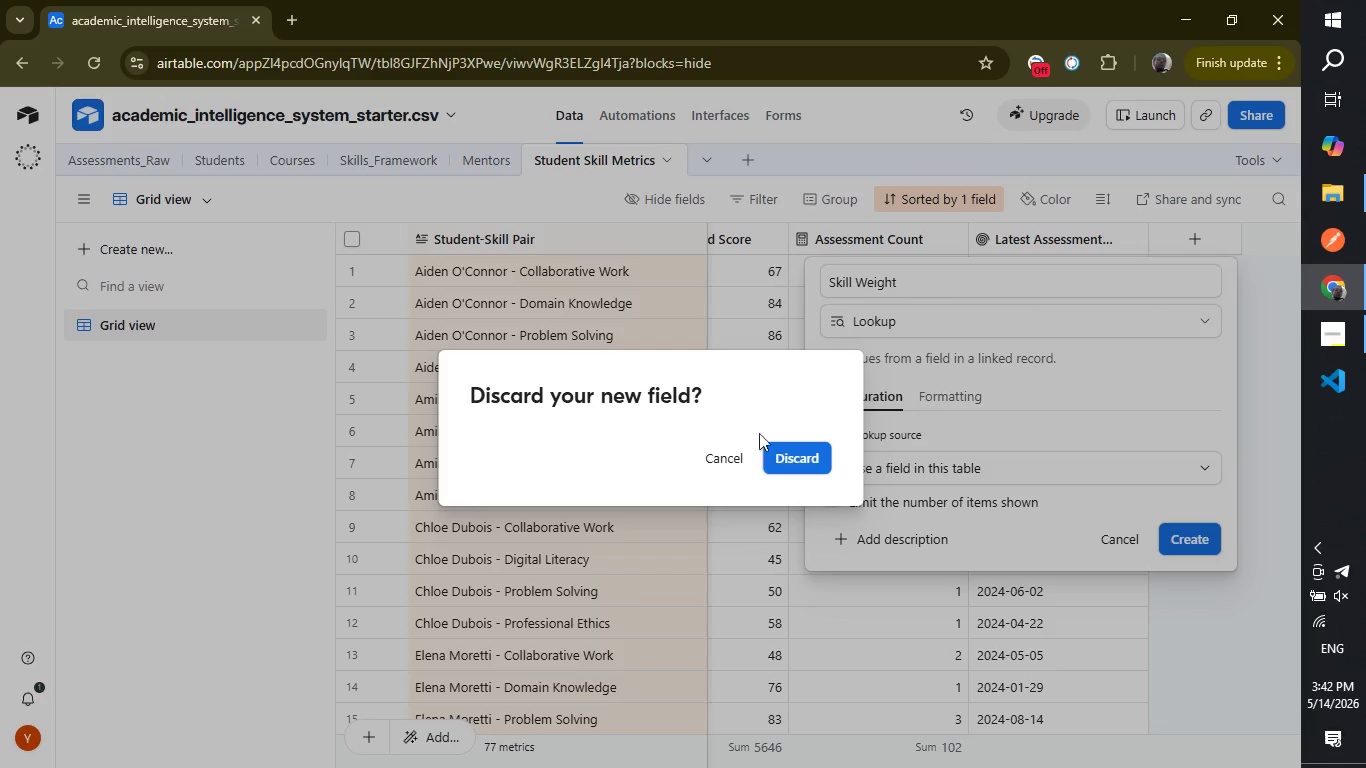 
left_click([788, 447])
 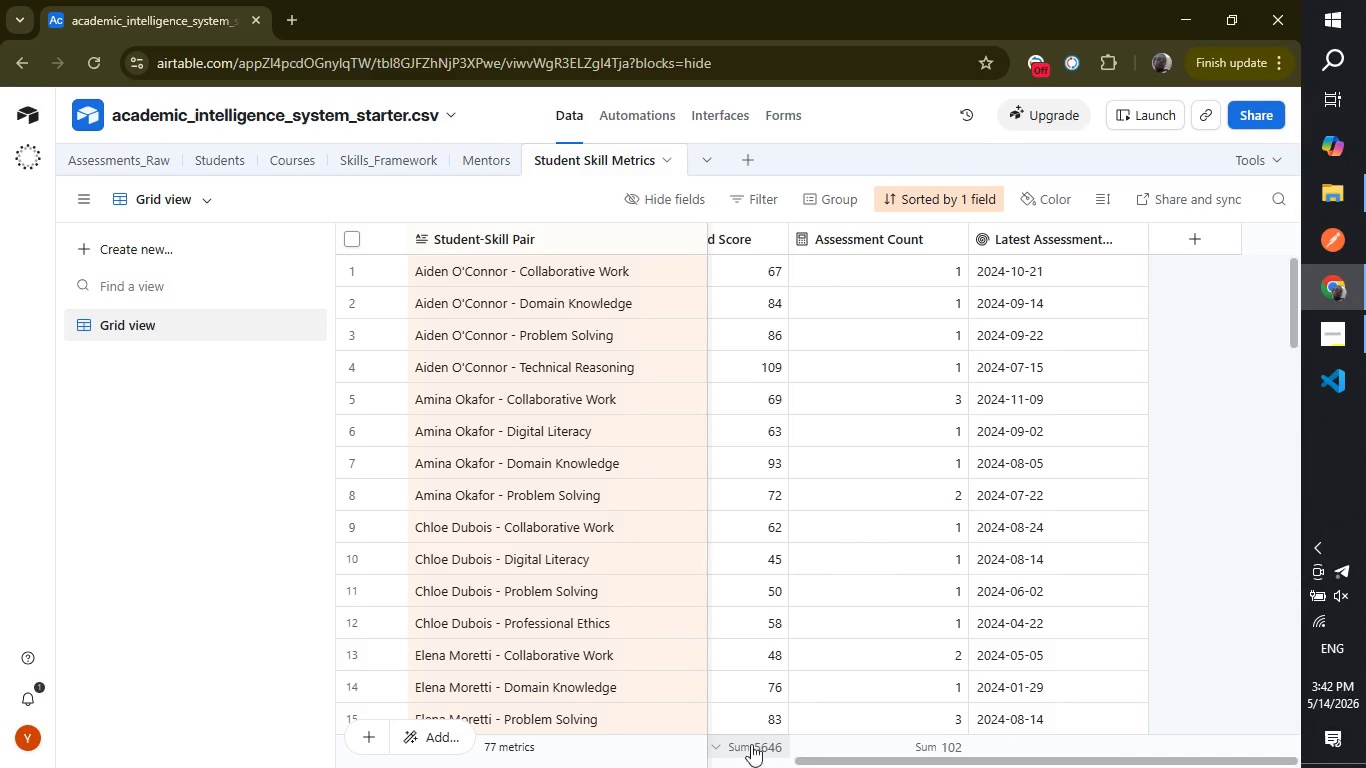 
wait(6.12)
 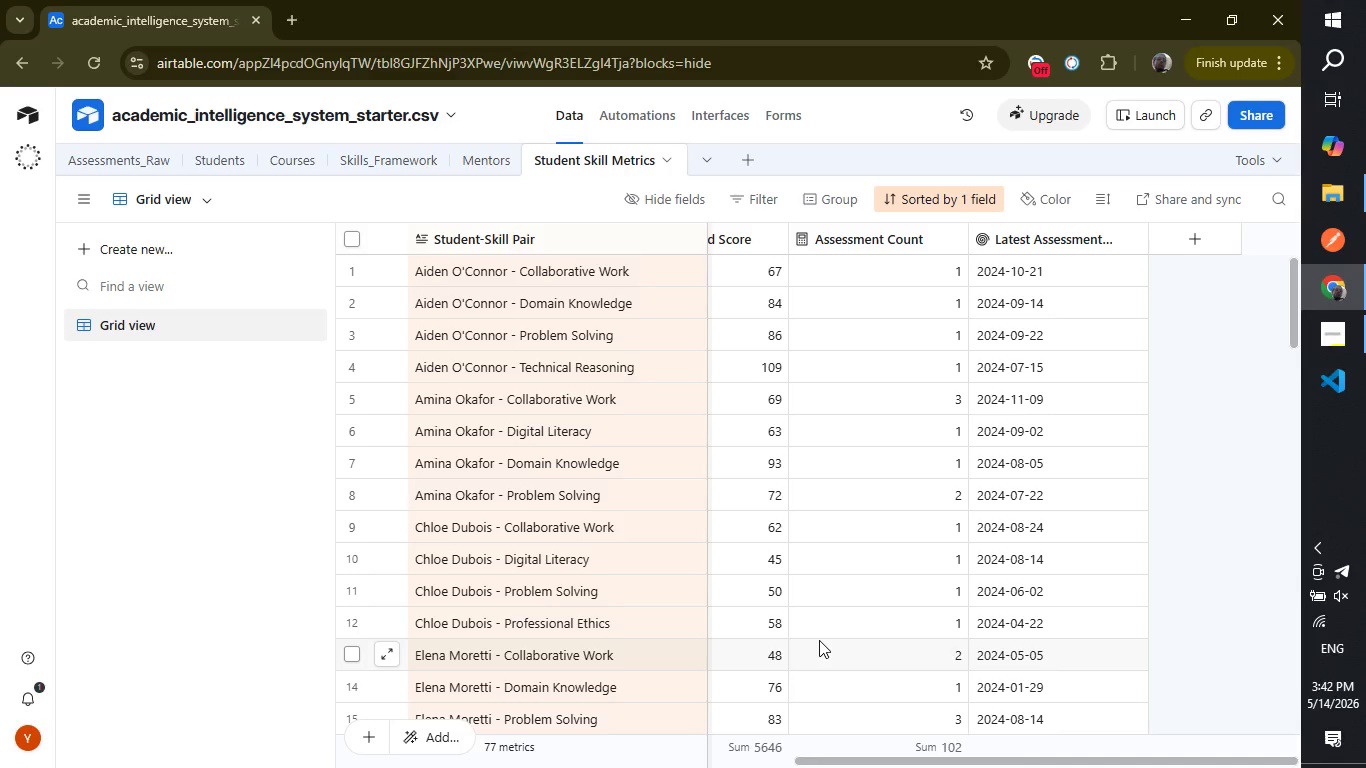 
left_click_drag(start_coordinate=[816, 759], to_coordinate=[324, 765])
 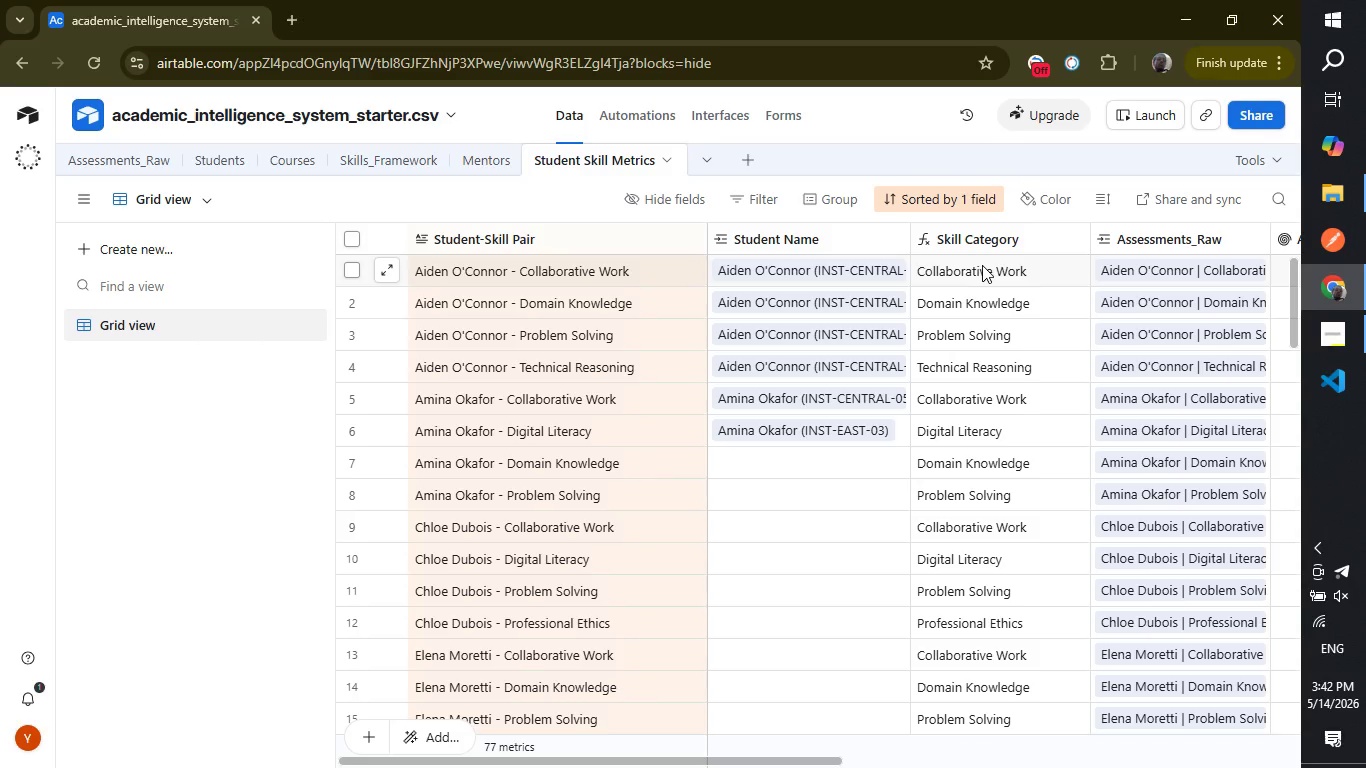 
wait(19.48)
 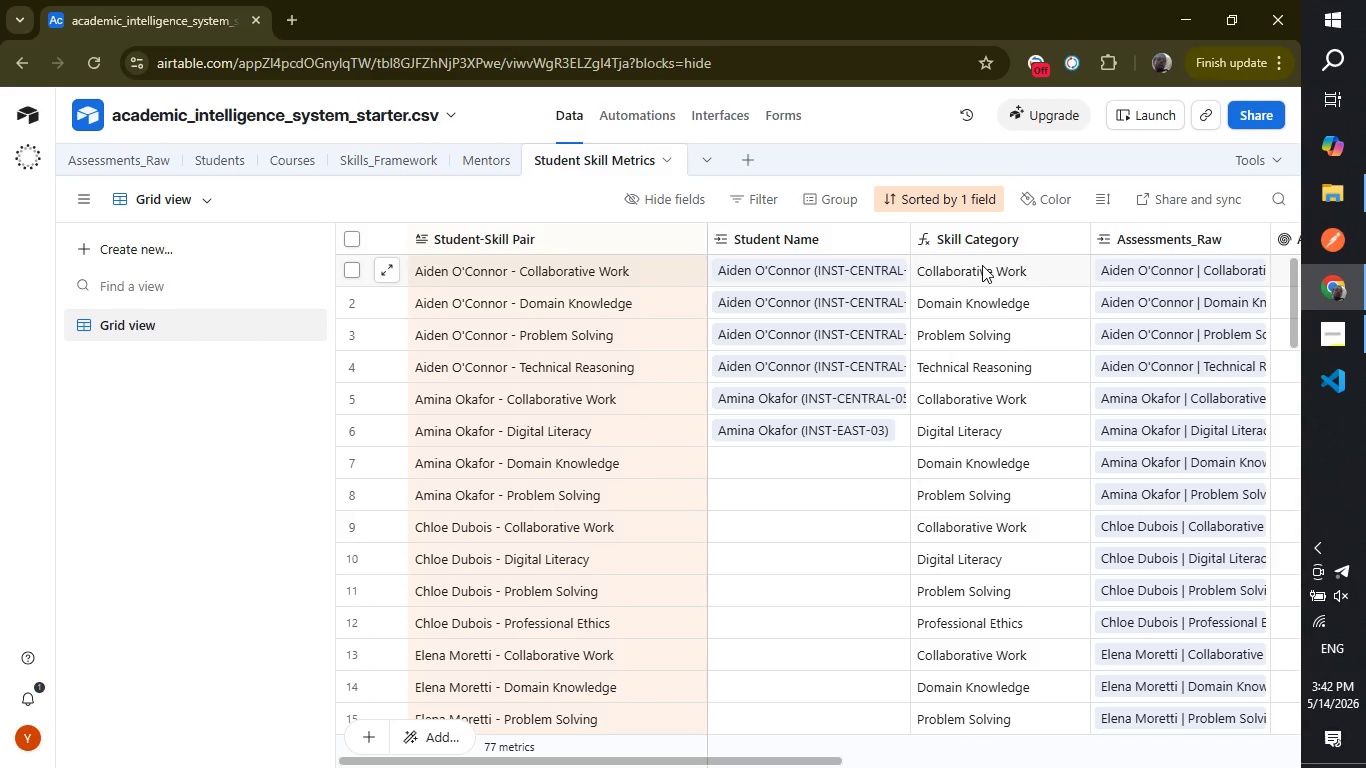 
left_click([976, 239])
 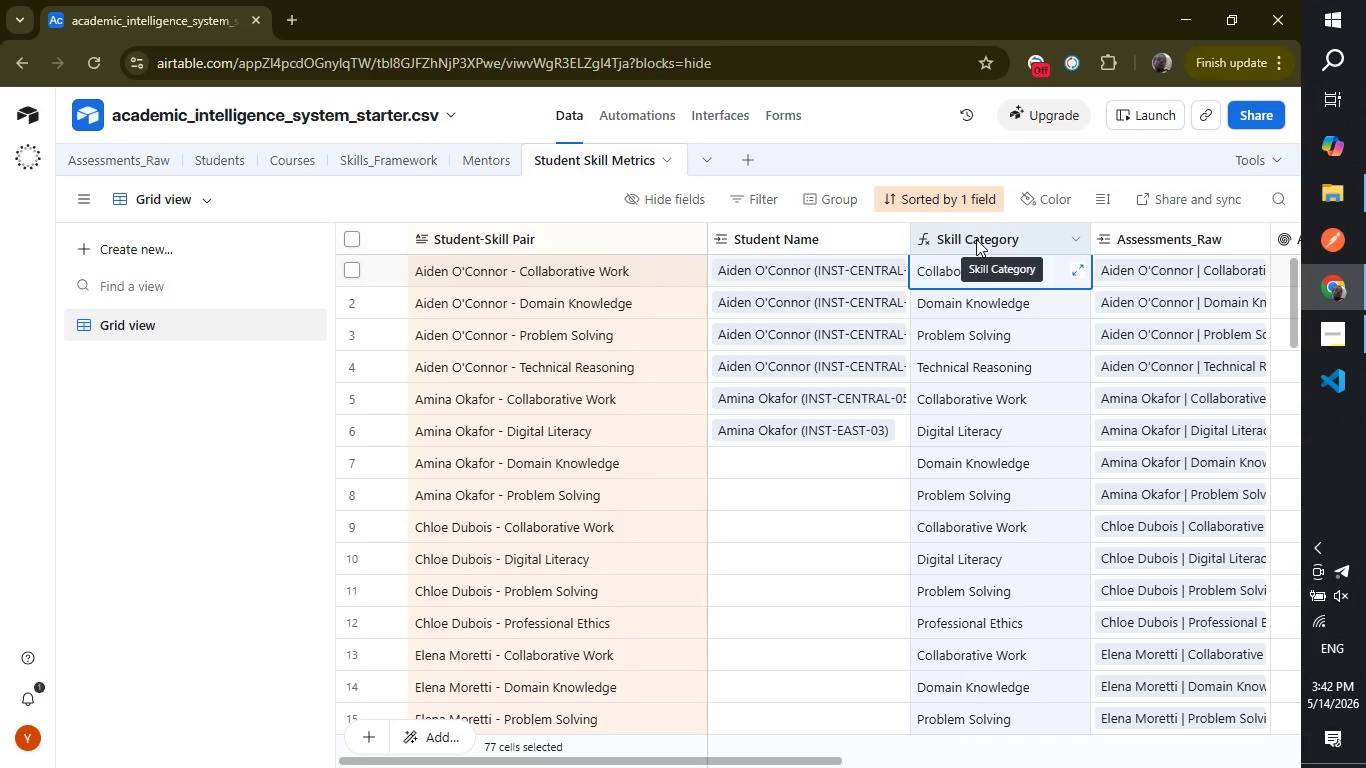 
right_click([976, 239])
 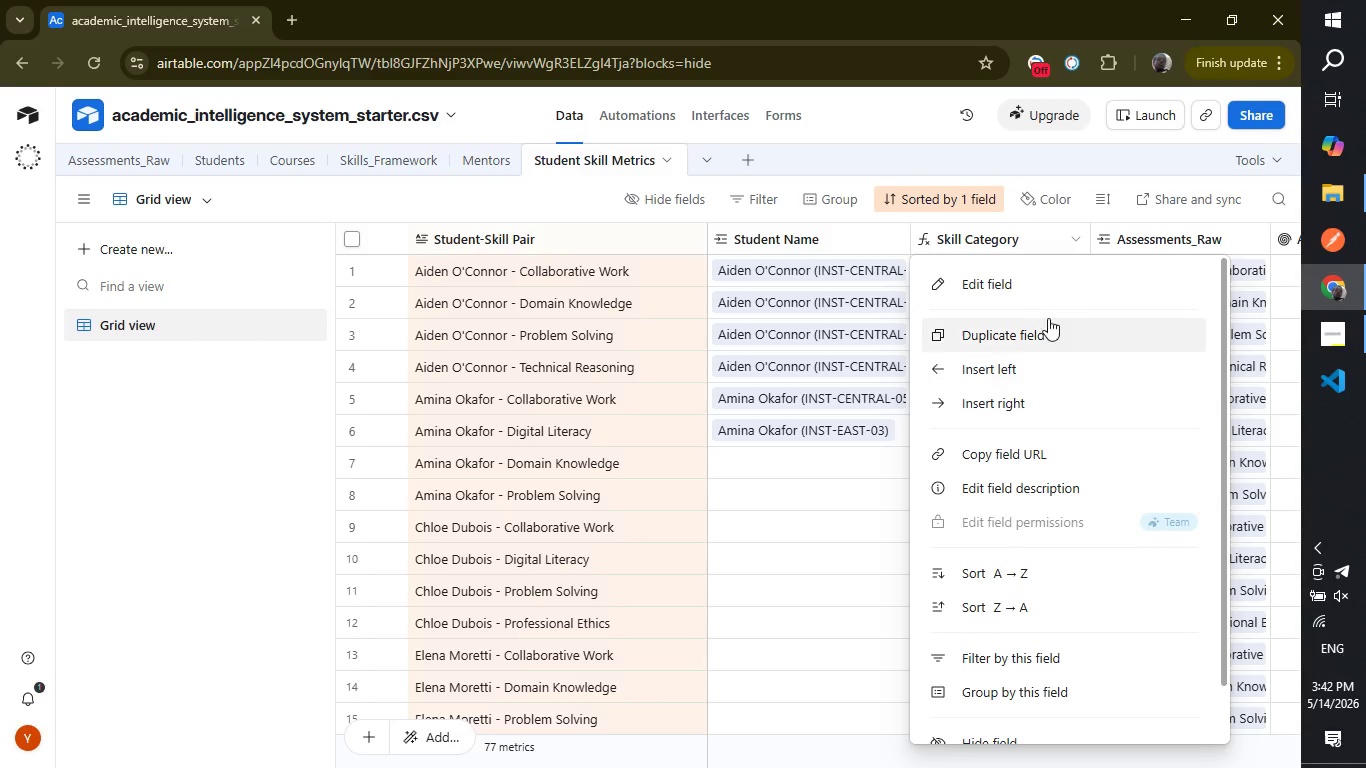 
left_click([1045, 283])
 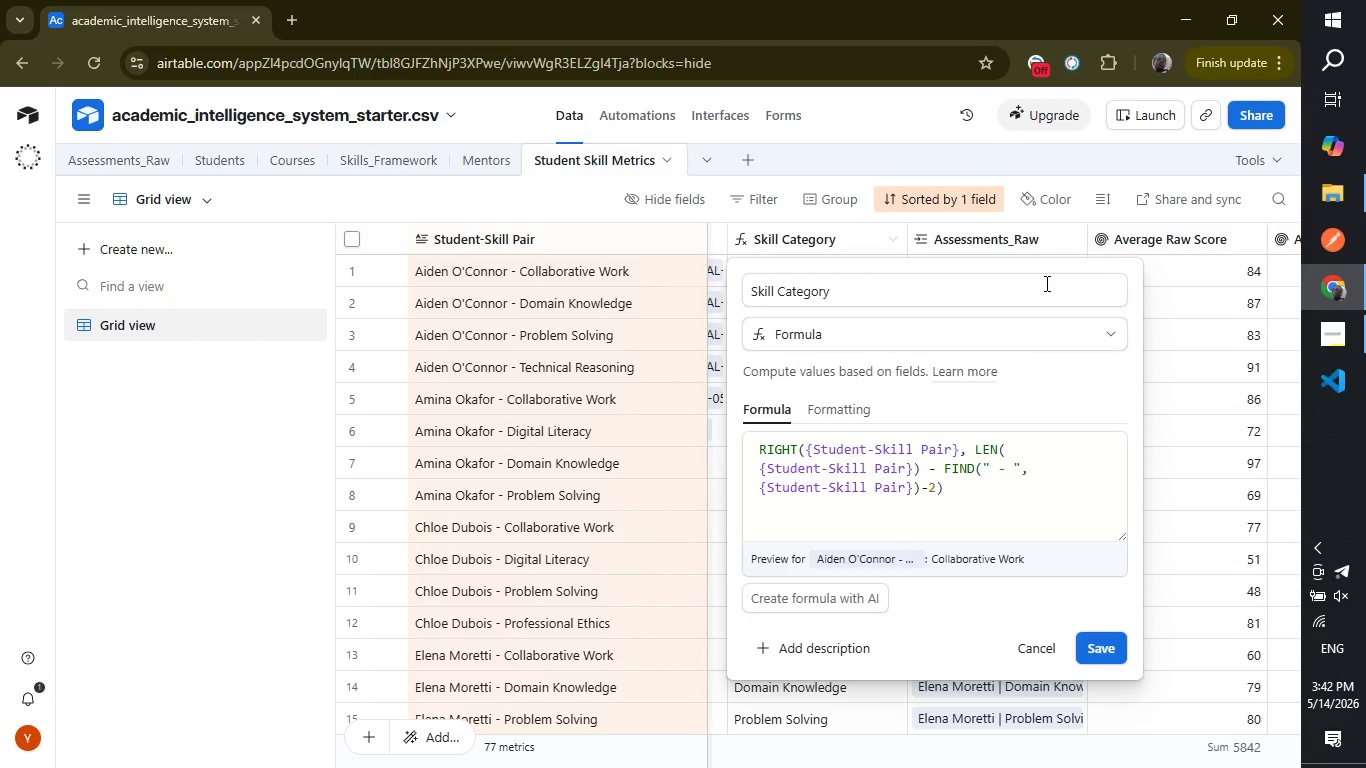 
wait(8.95)
 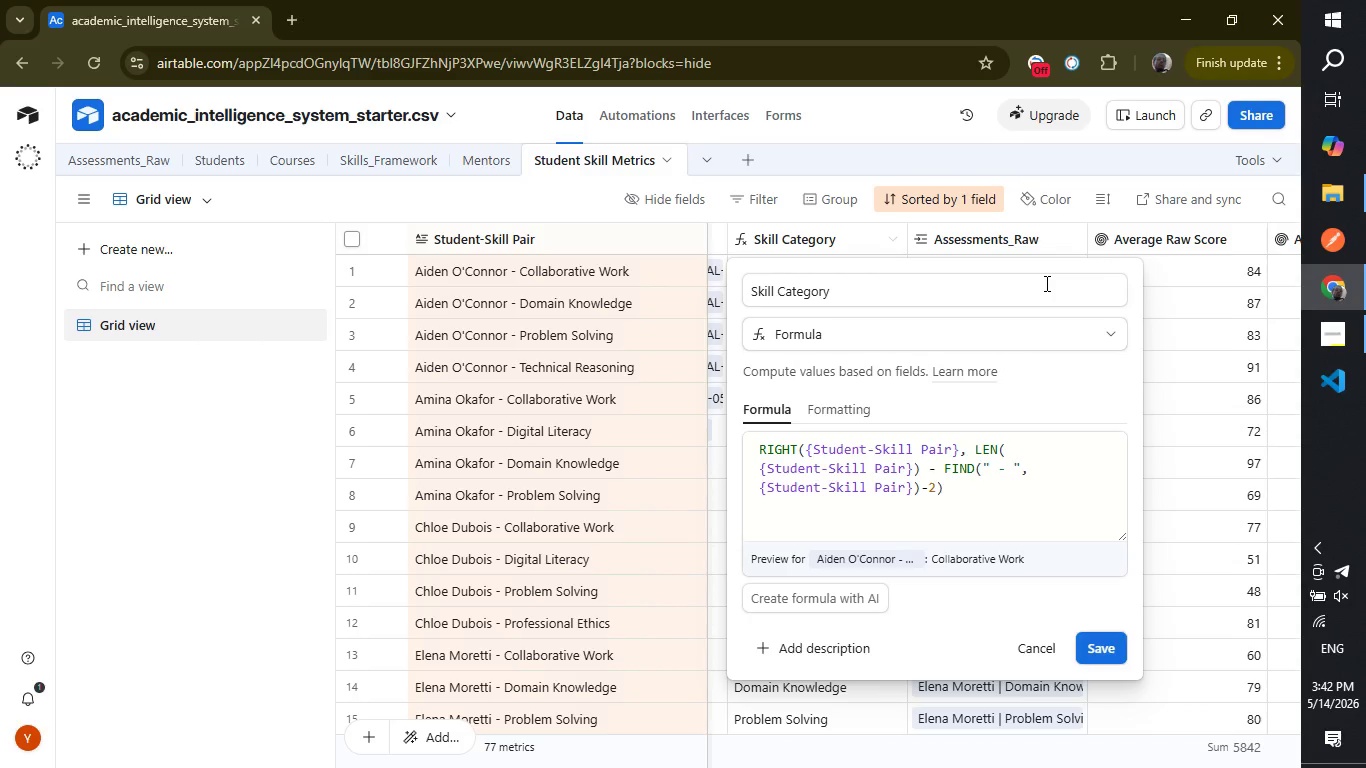 
left_click([985, 331])
 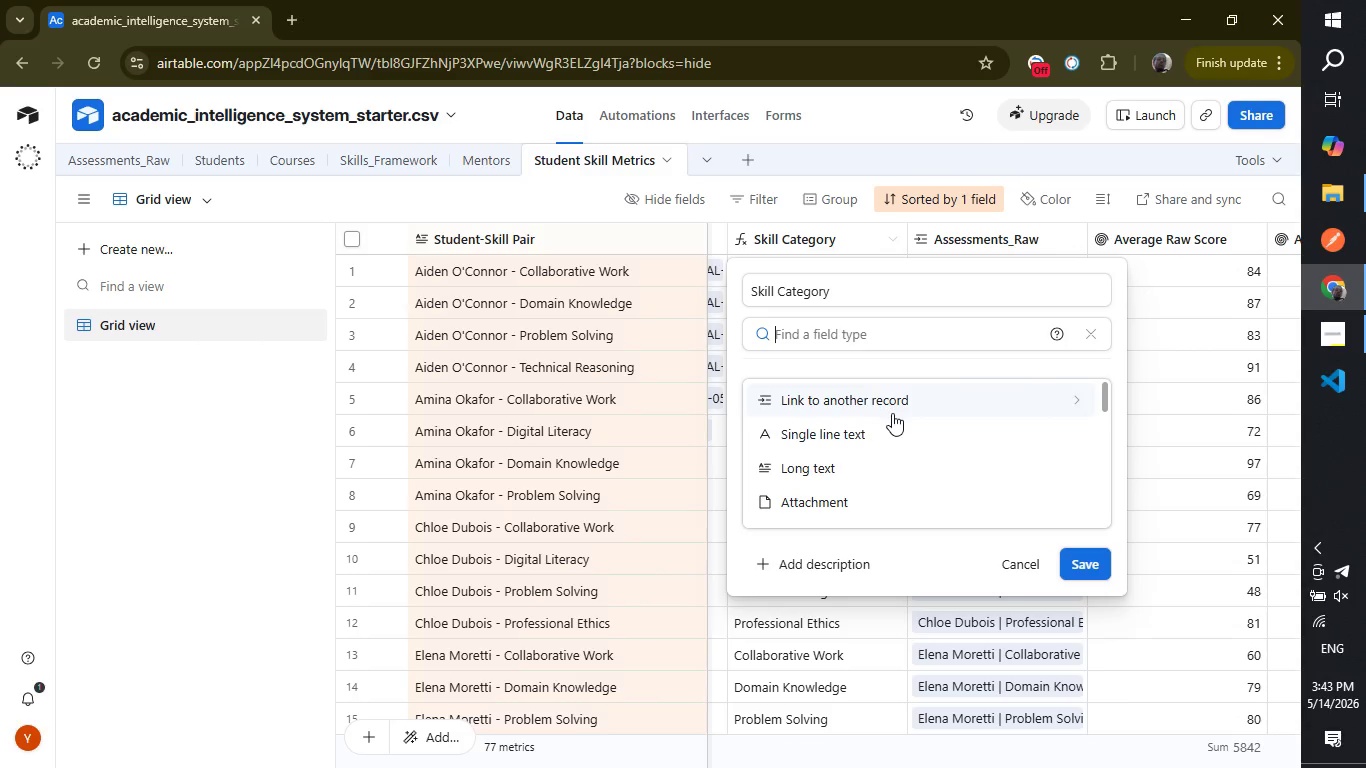 
left_click([876, 438])
 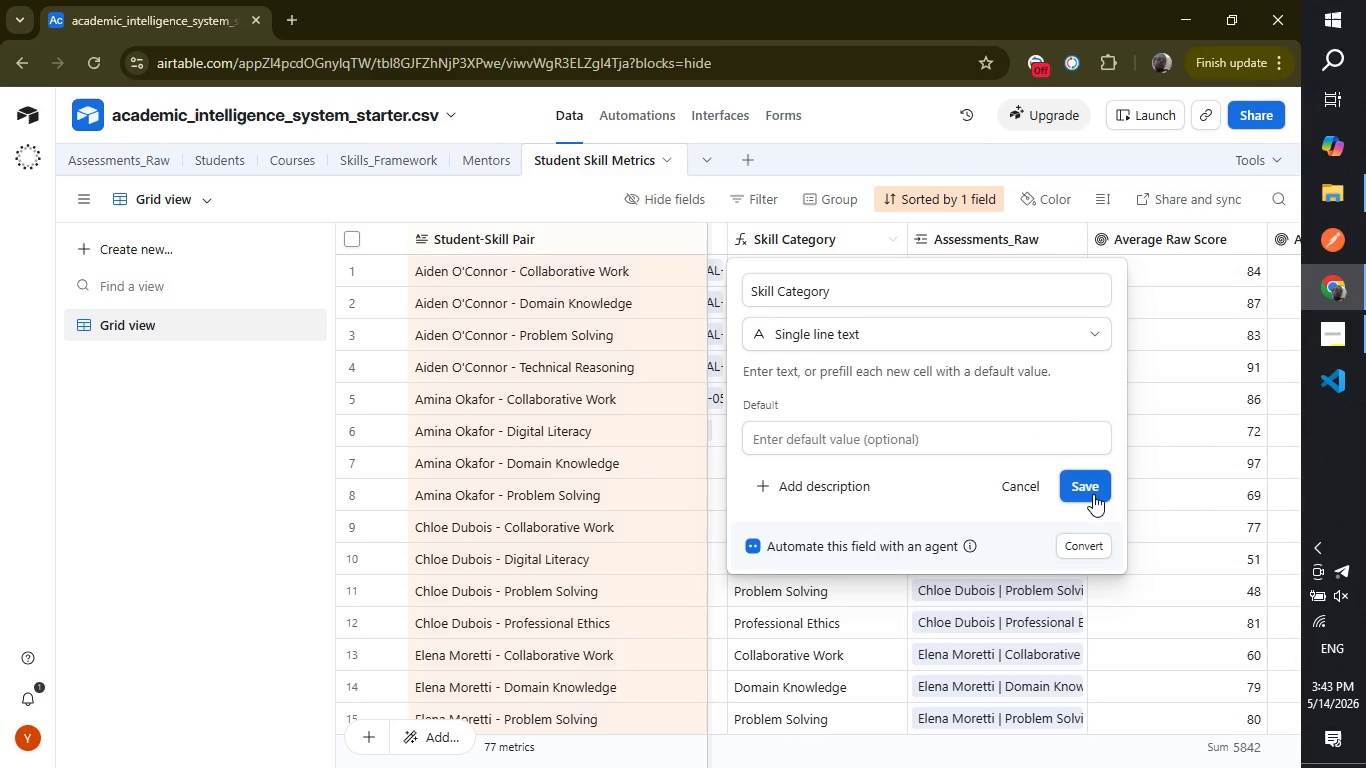 
left_click([1085, 483])
 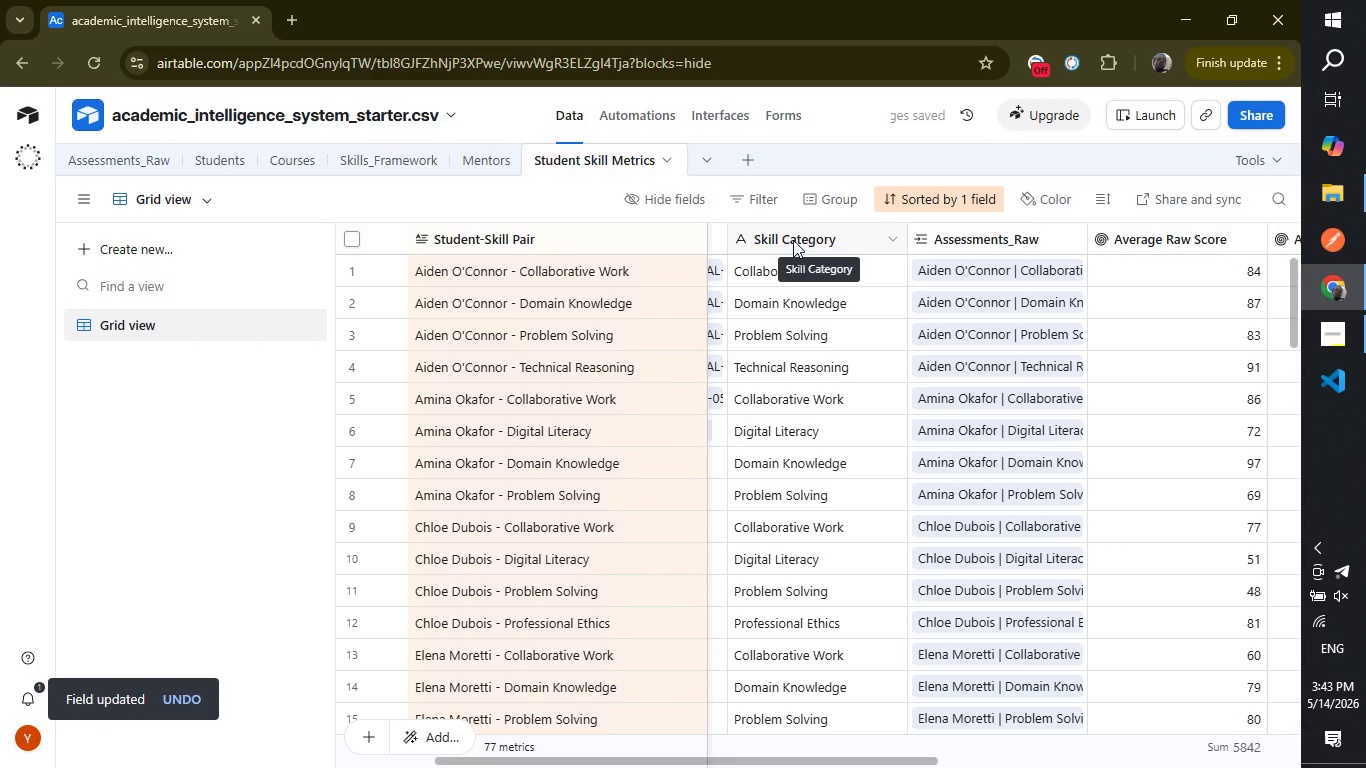 
double_click([793, 241])
 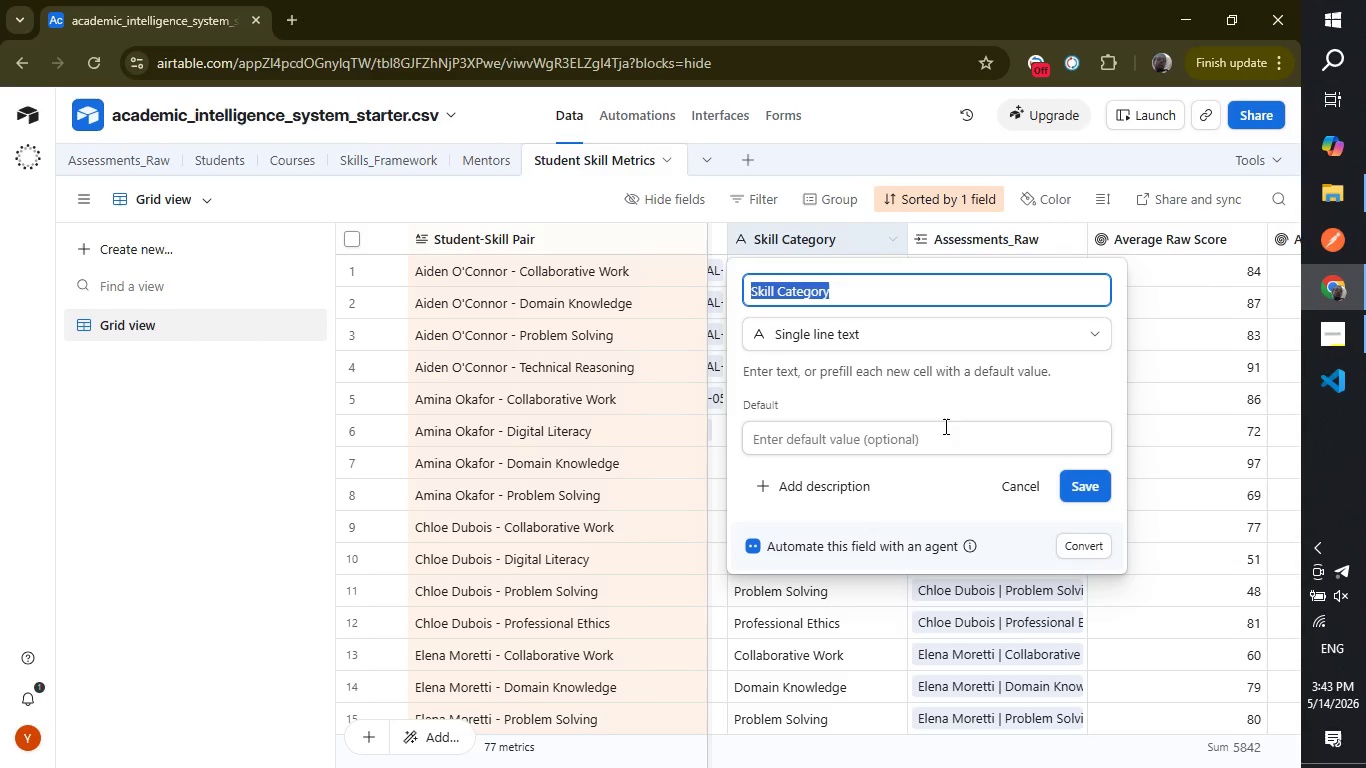 
wait(24.36)
 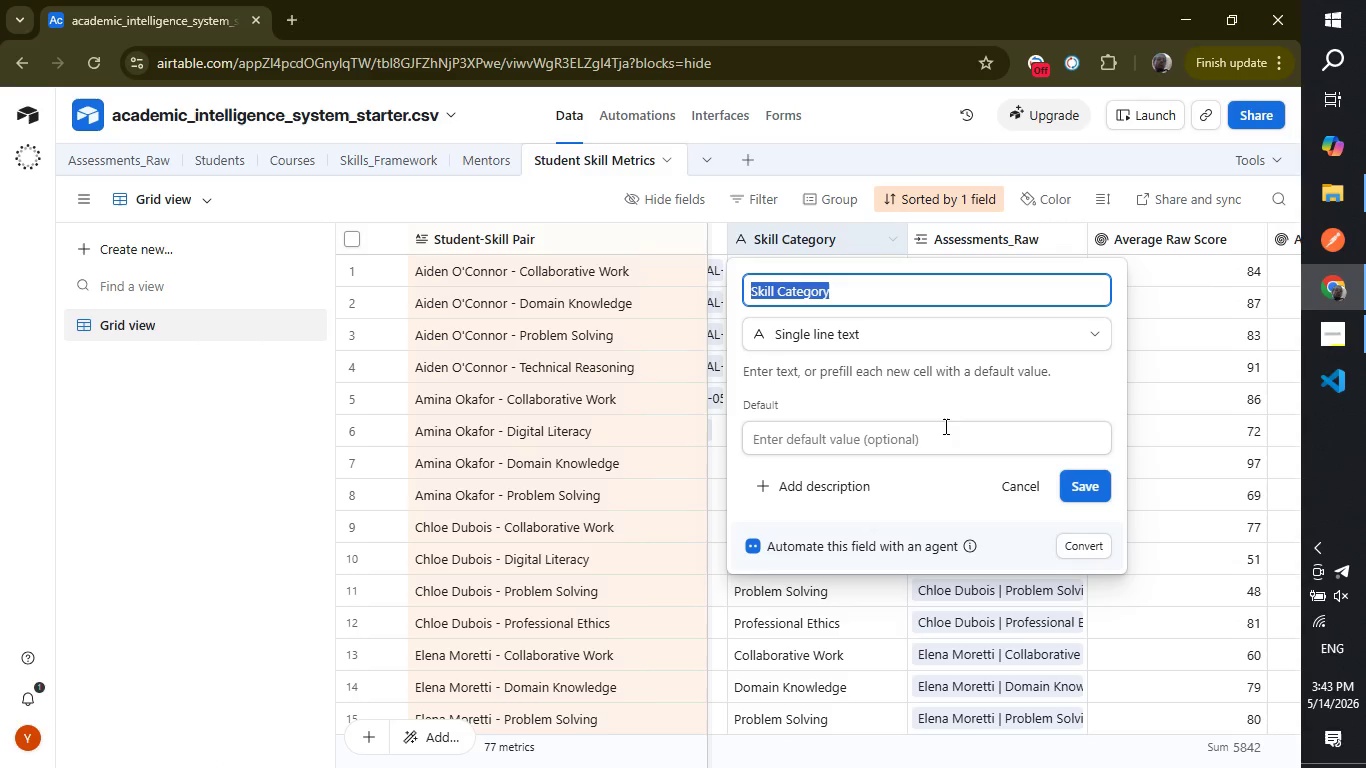 
left_click([896, 338])
 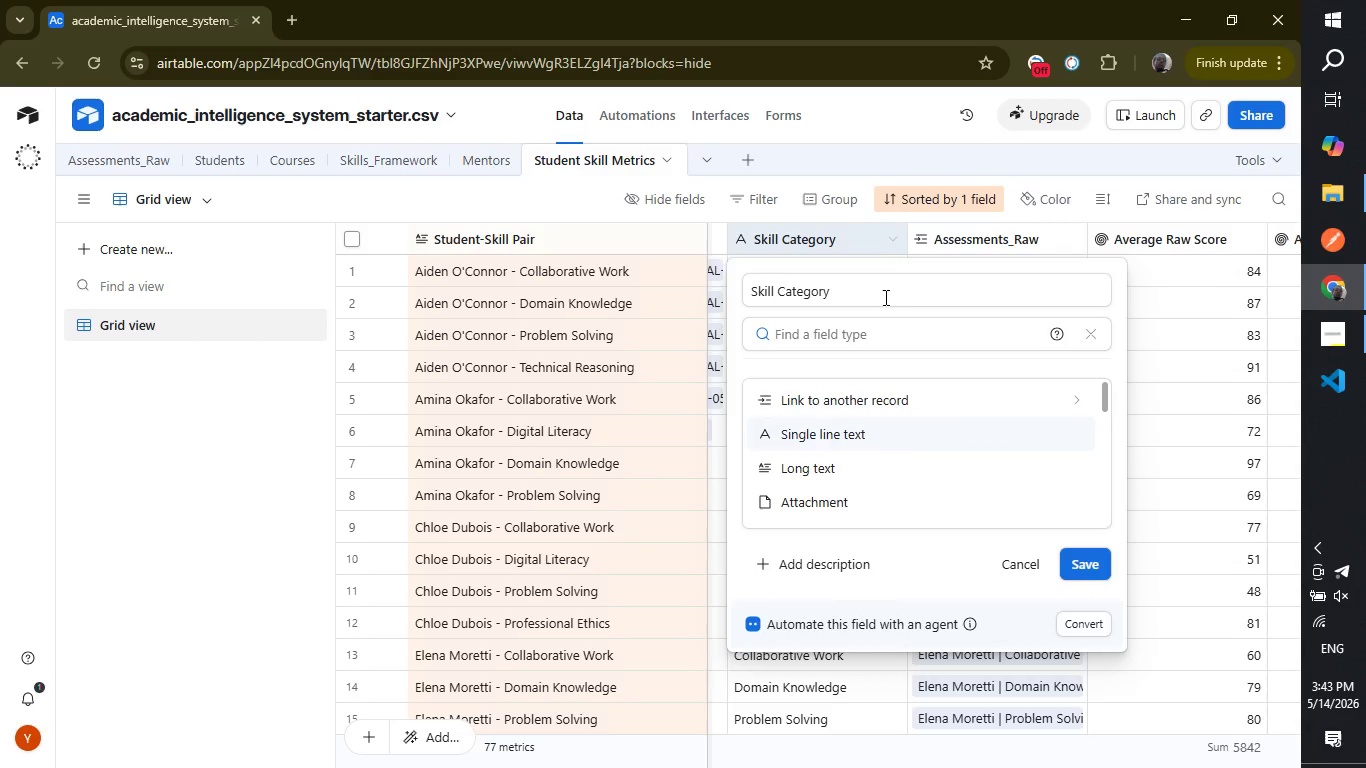 
left_click([884, 295])
 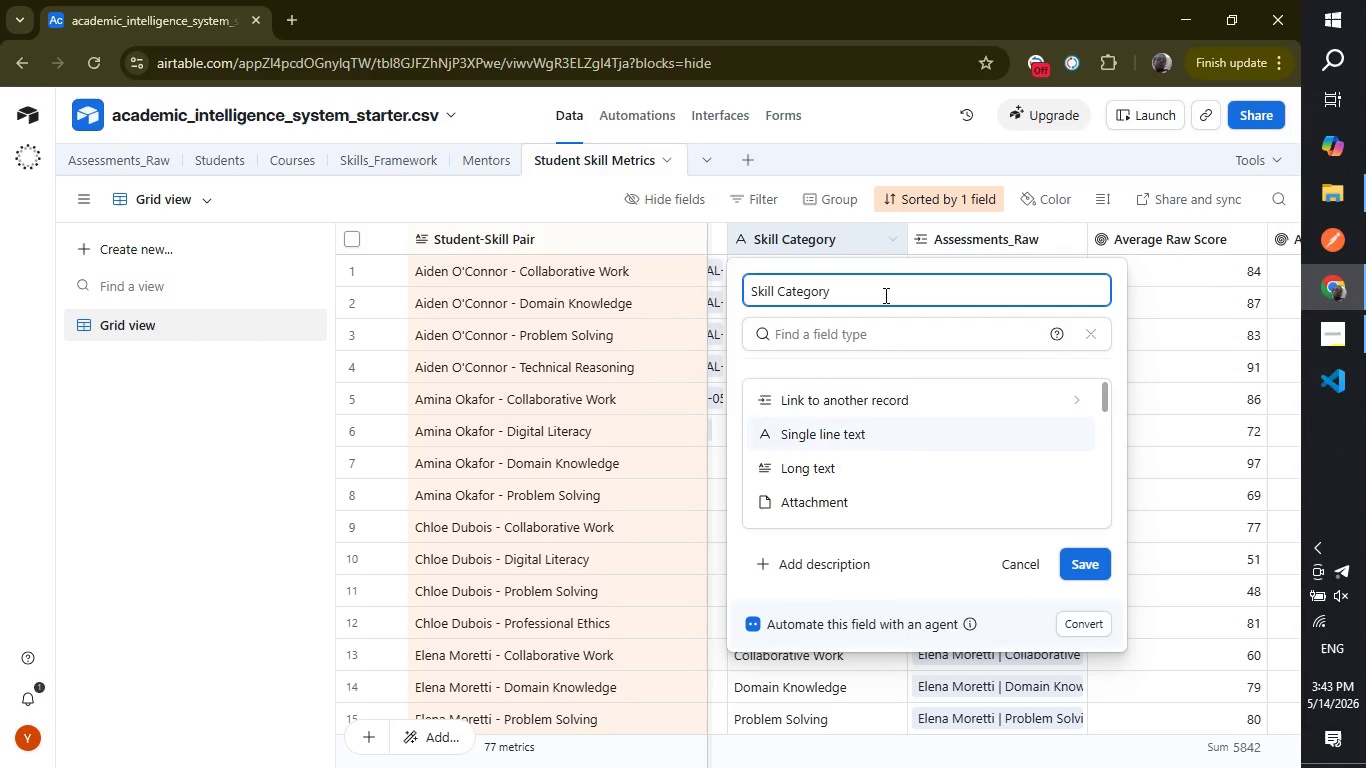 
key(Backspace)
 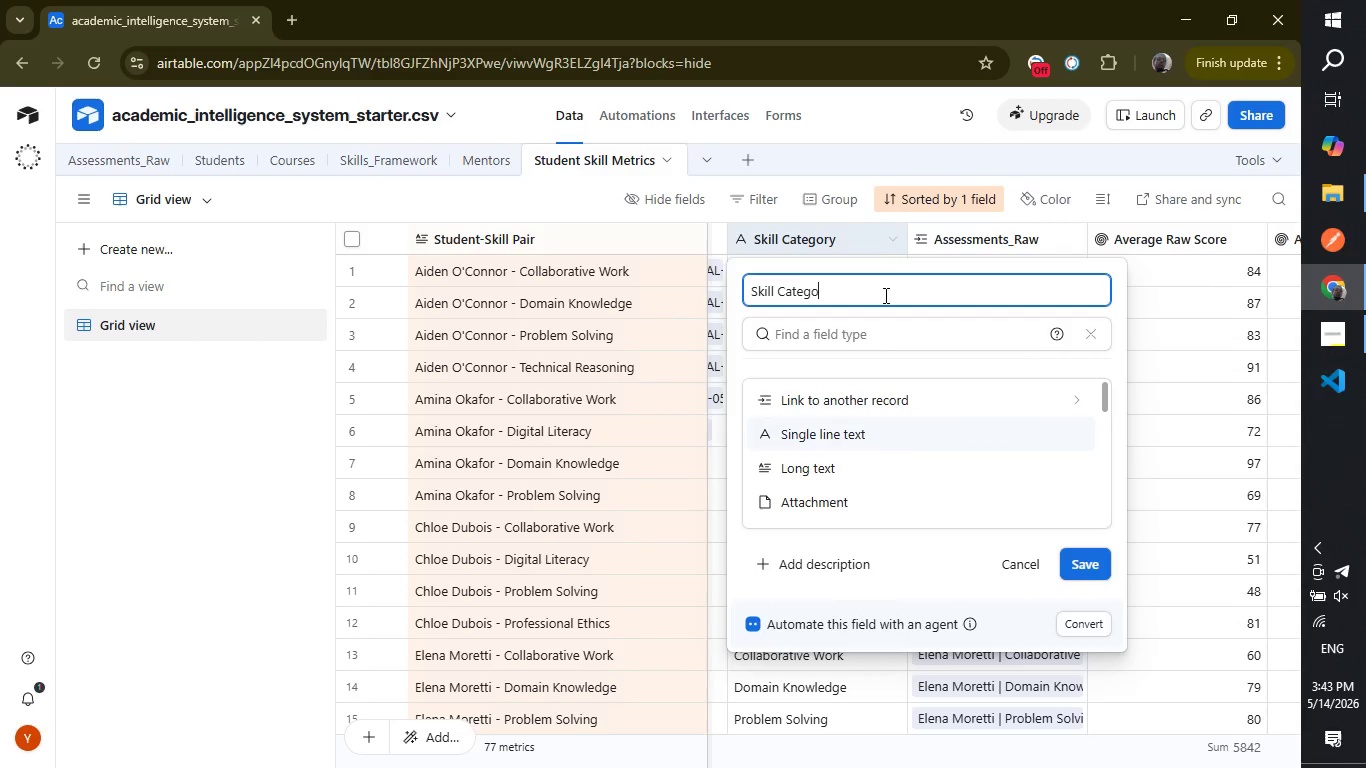 
key(Backspace)
 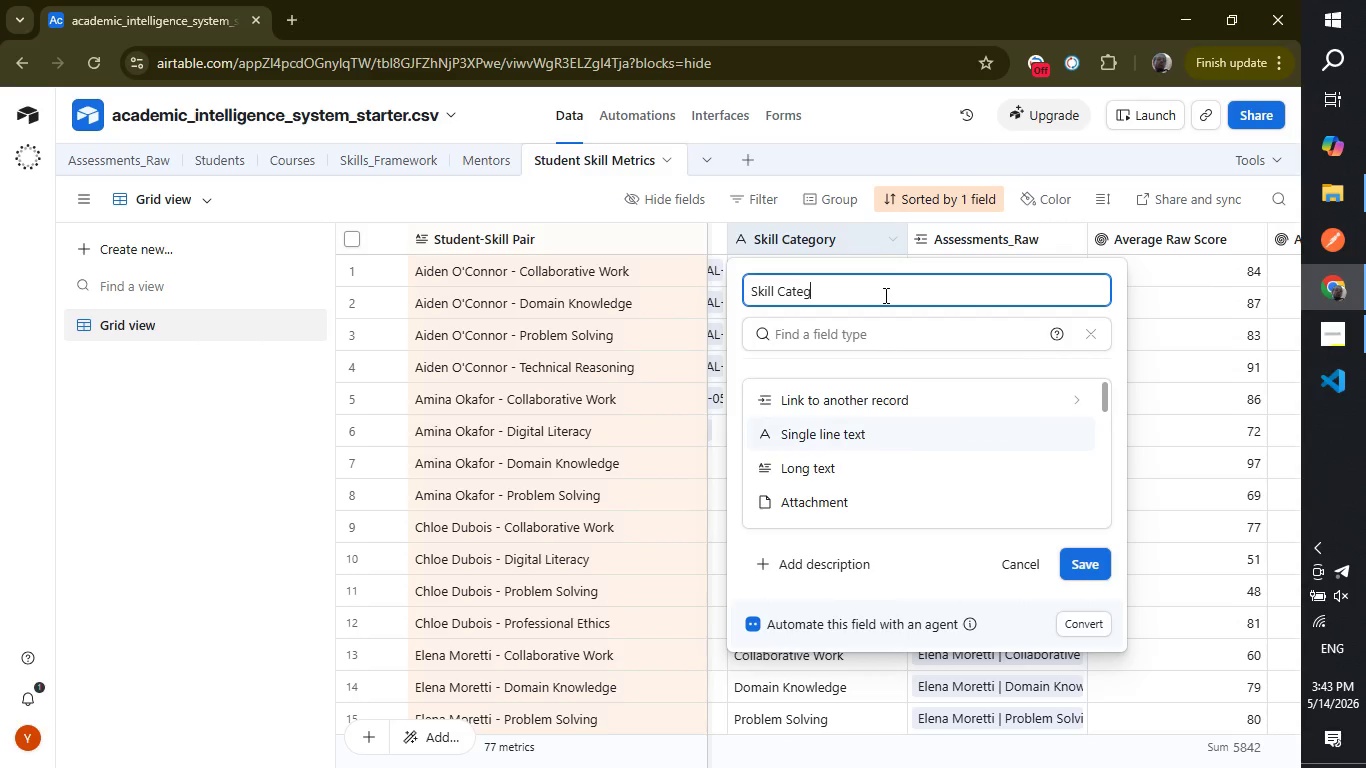 
key(Backspace)
 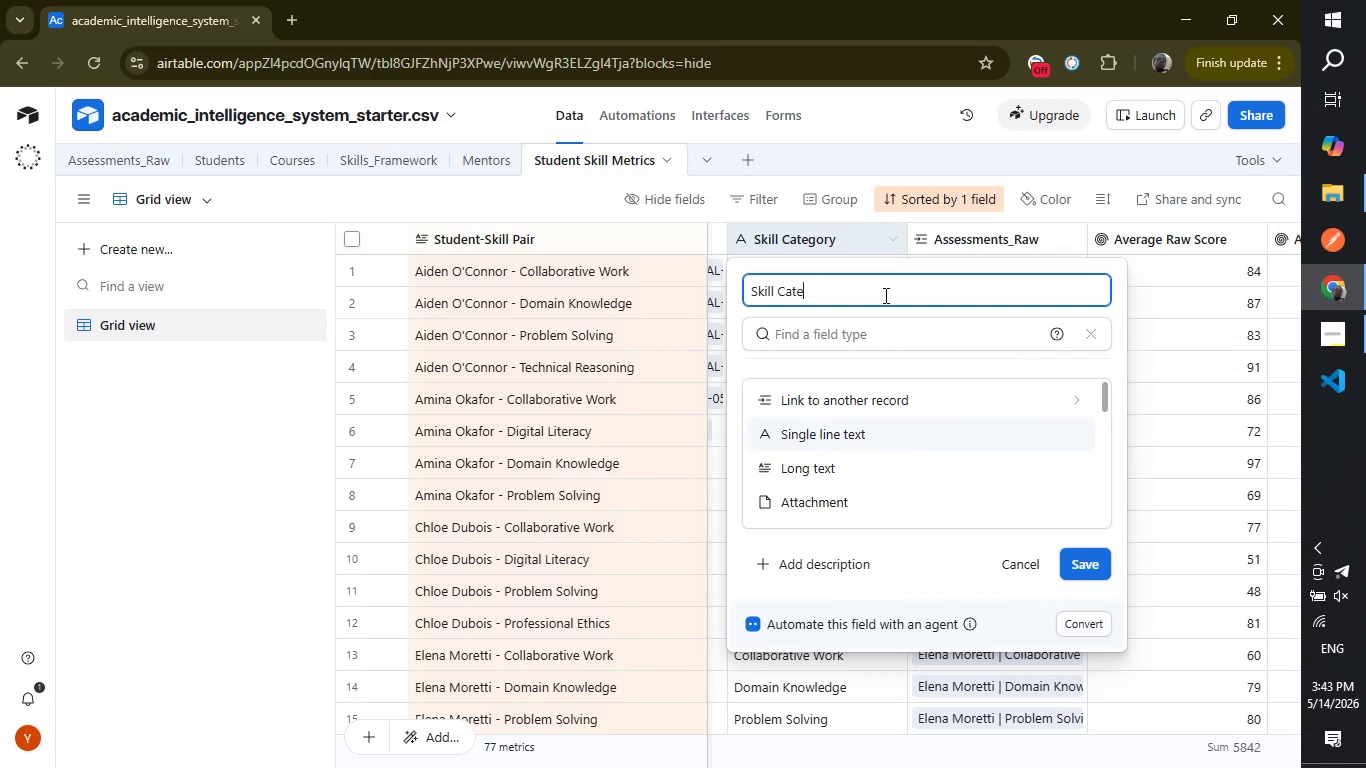 
key(Backspace)
 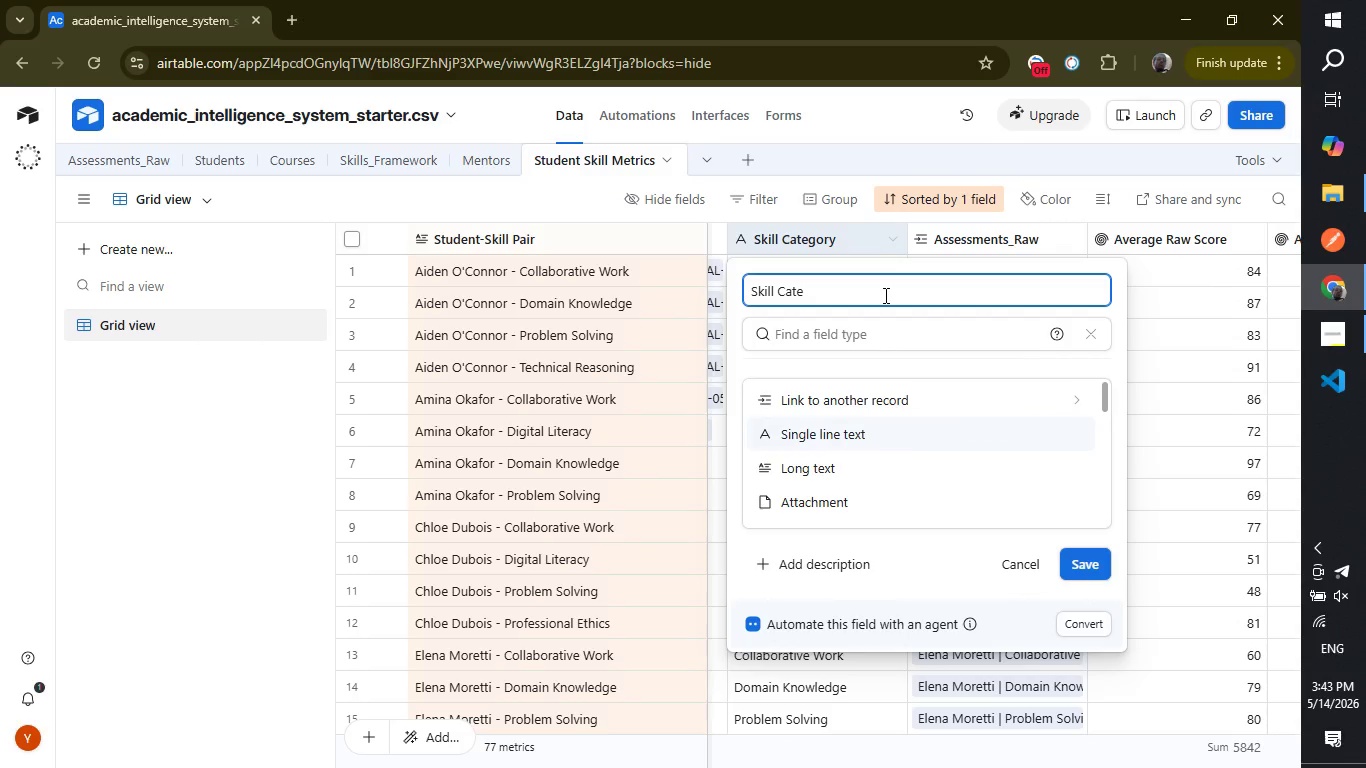 
key(Backspace)
 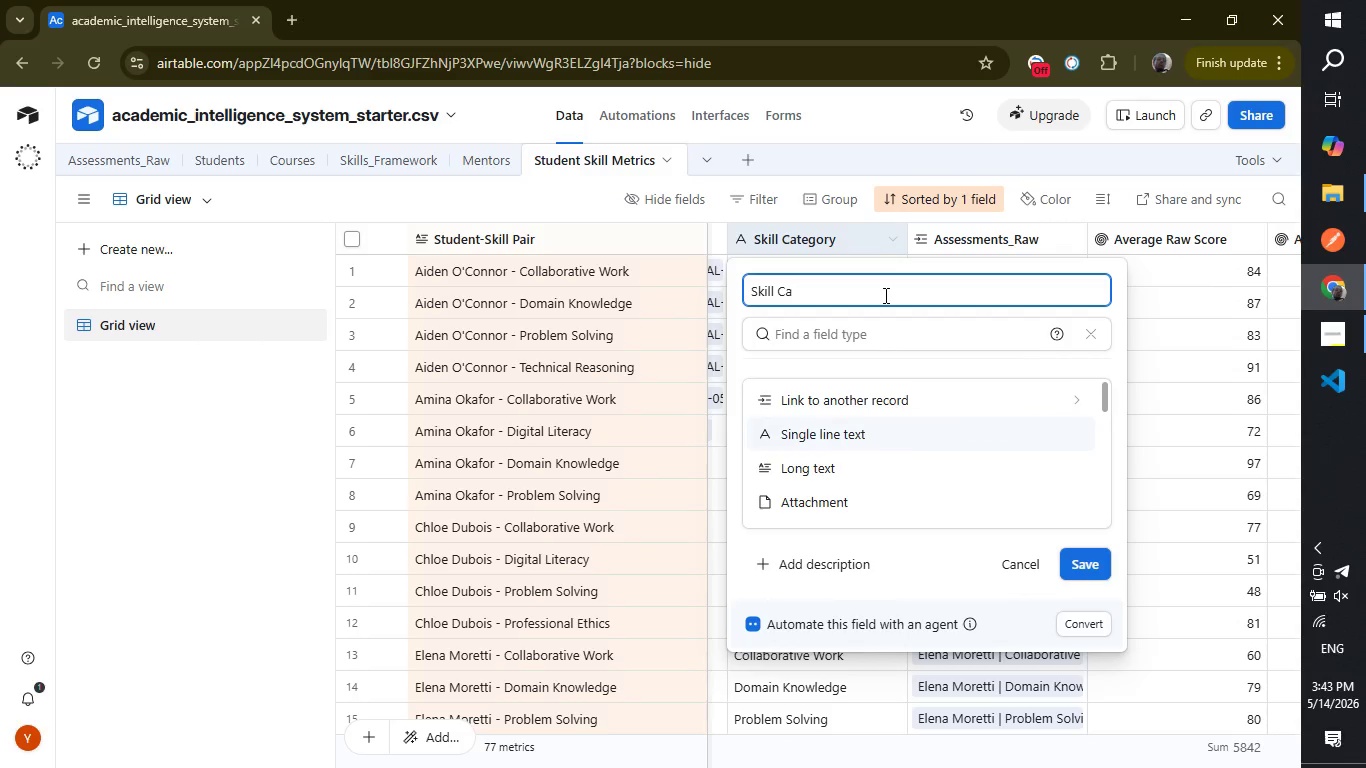 
key(Backspace)
 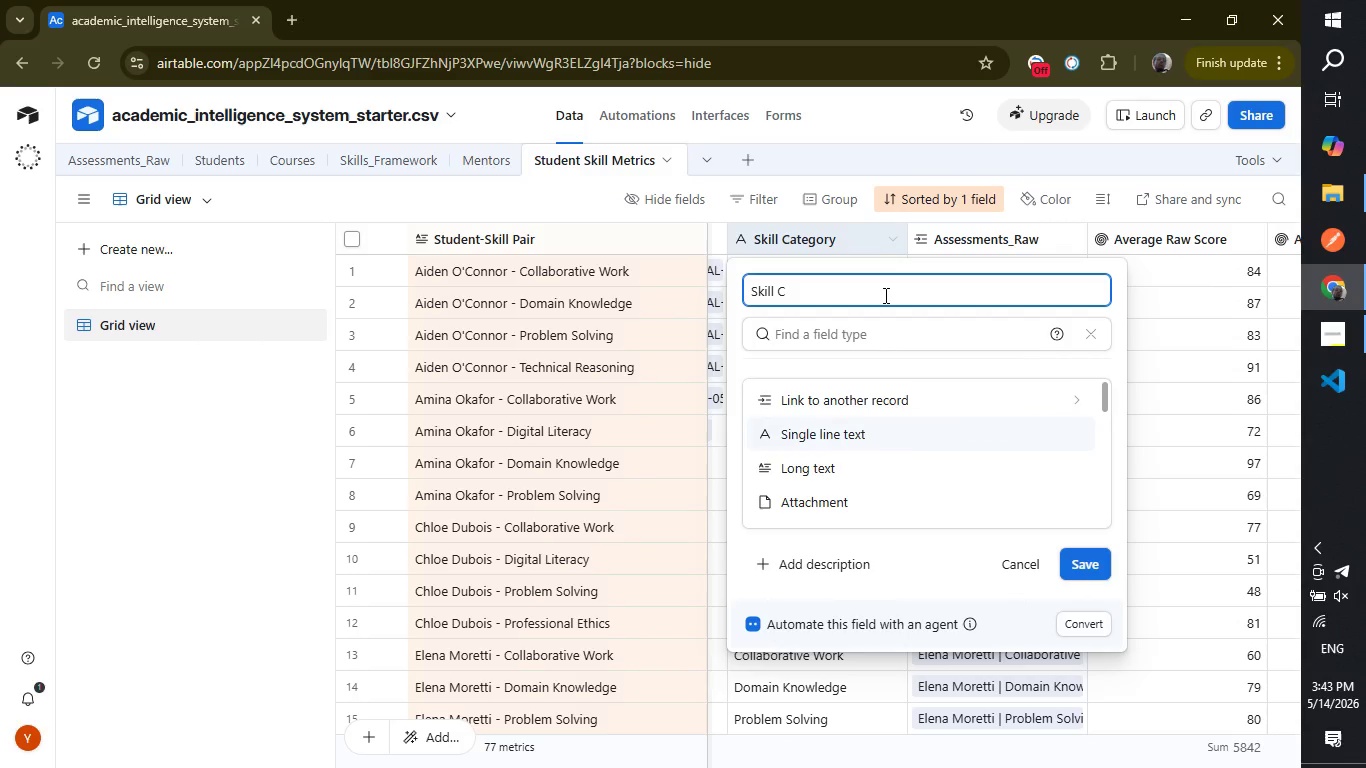 
key(Backspace)
 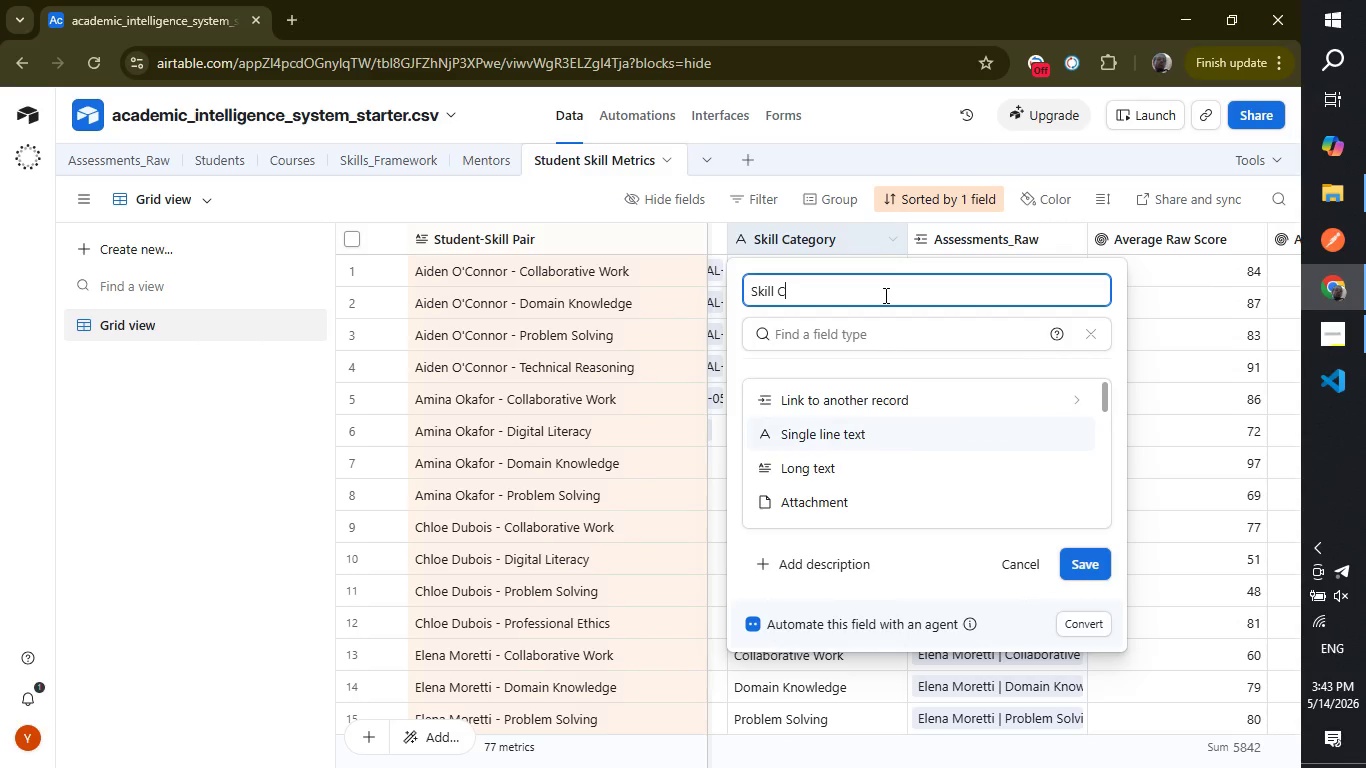 
key(Backspace)
 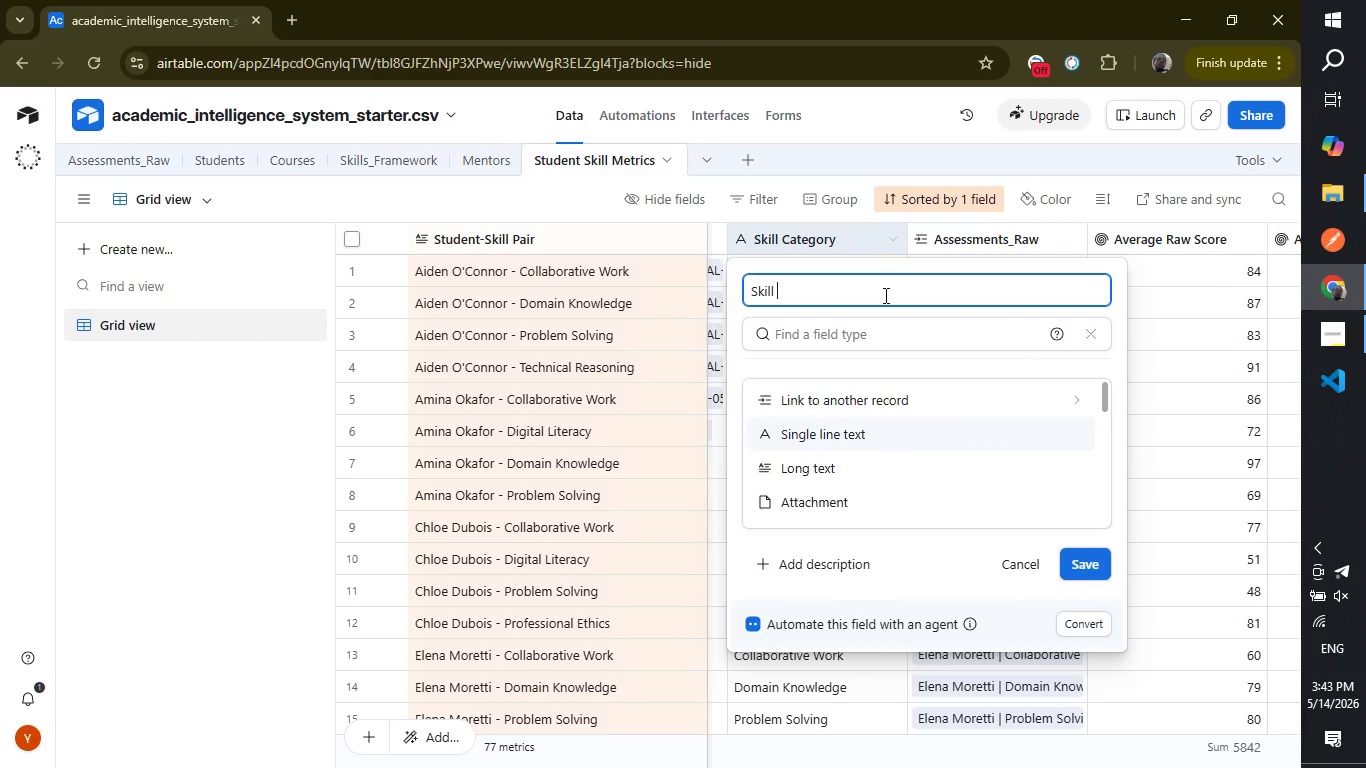 
key(Backspace)
 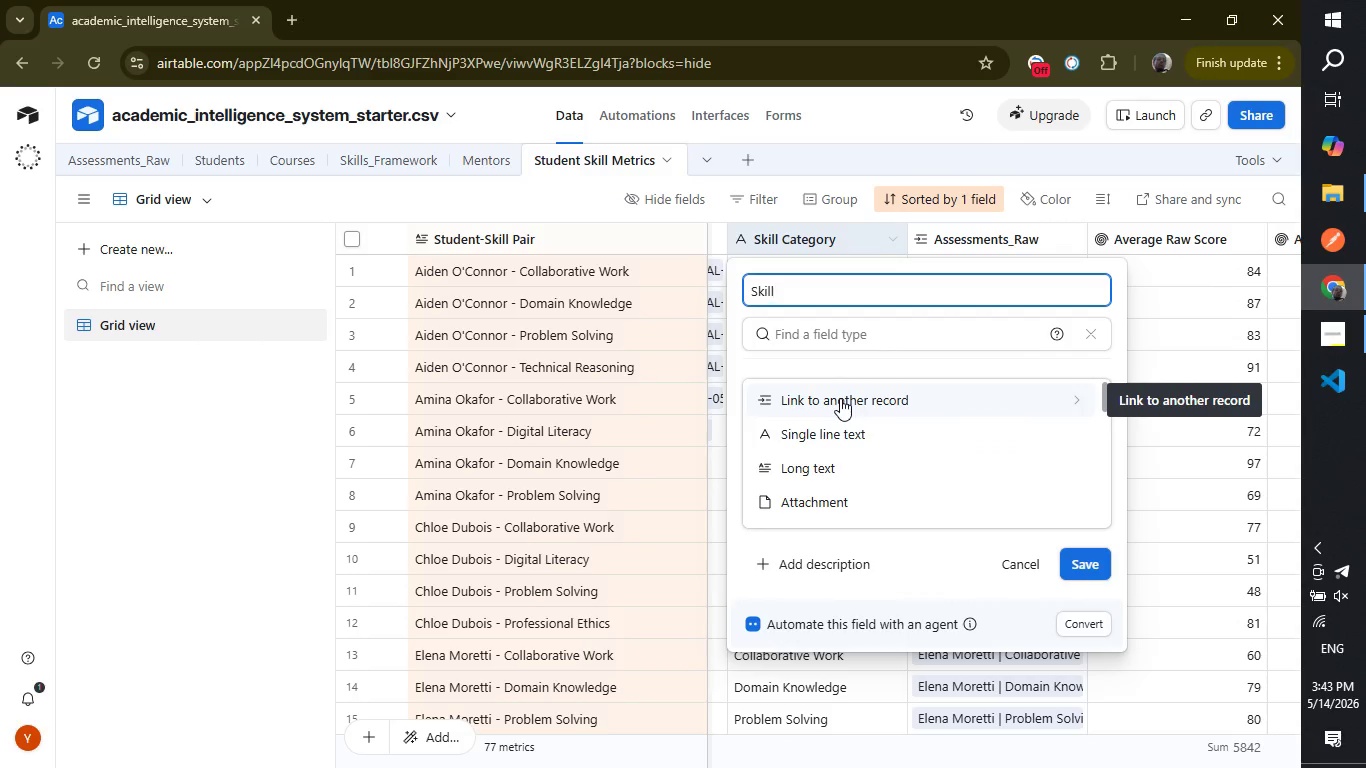 
wait(5.38)
 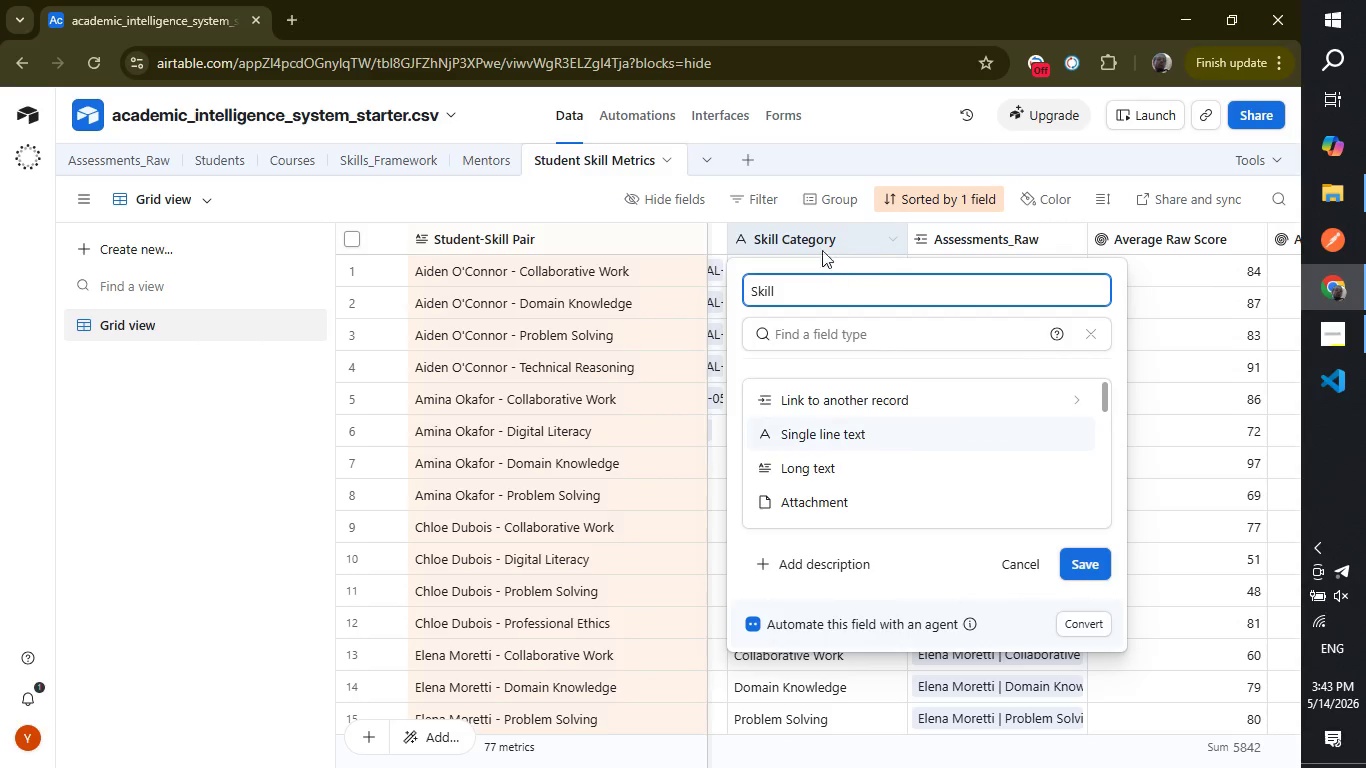 
left_click([840, 398])
 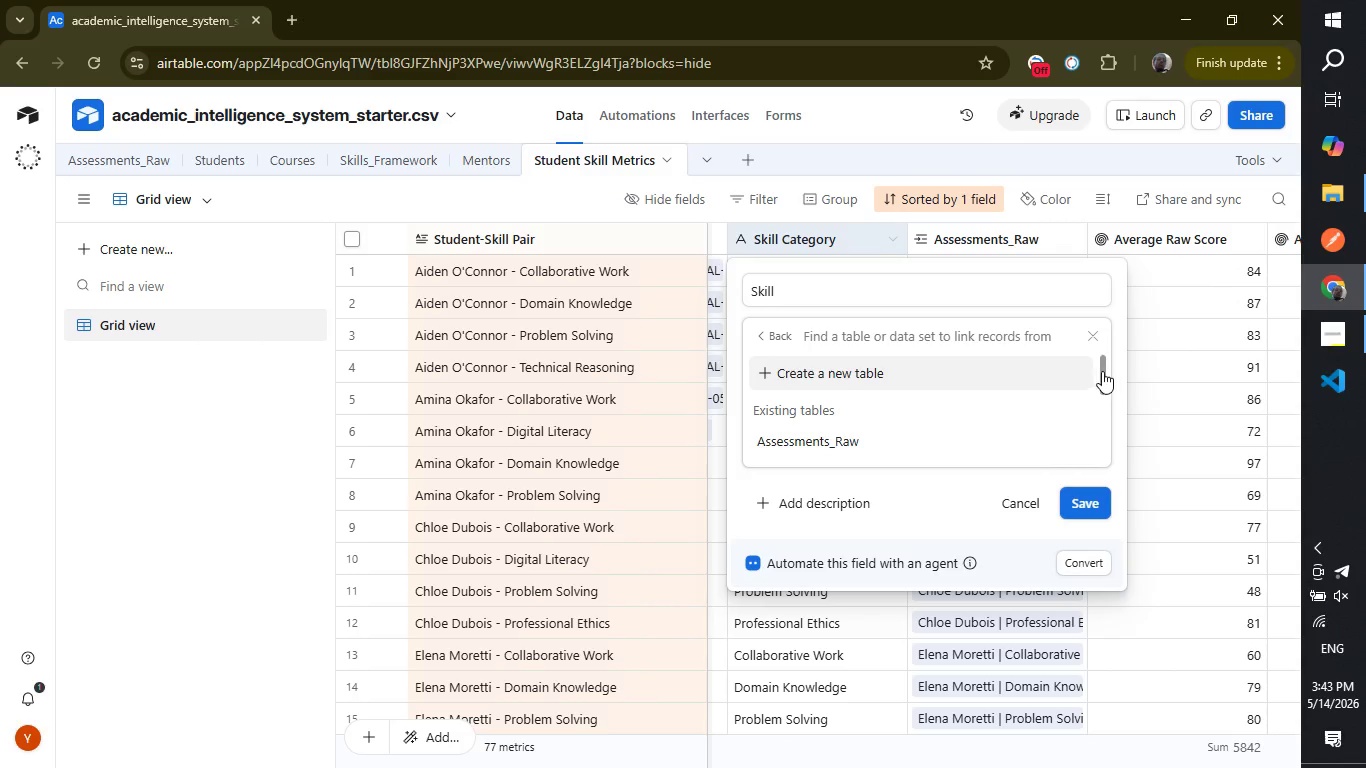 
left_click_drag(start_coordinate=[1103, 373], to_coordinate=[1104, 441])
 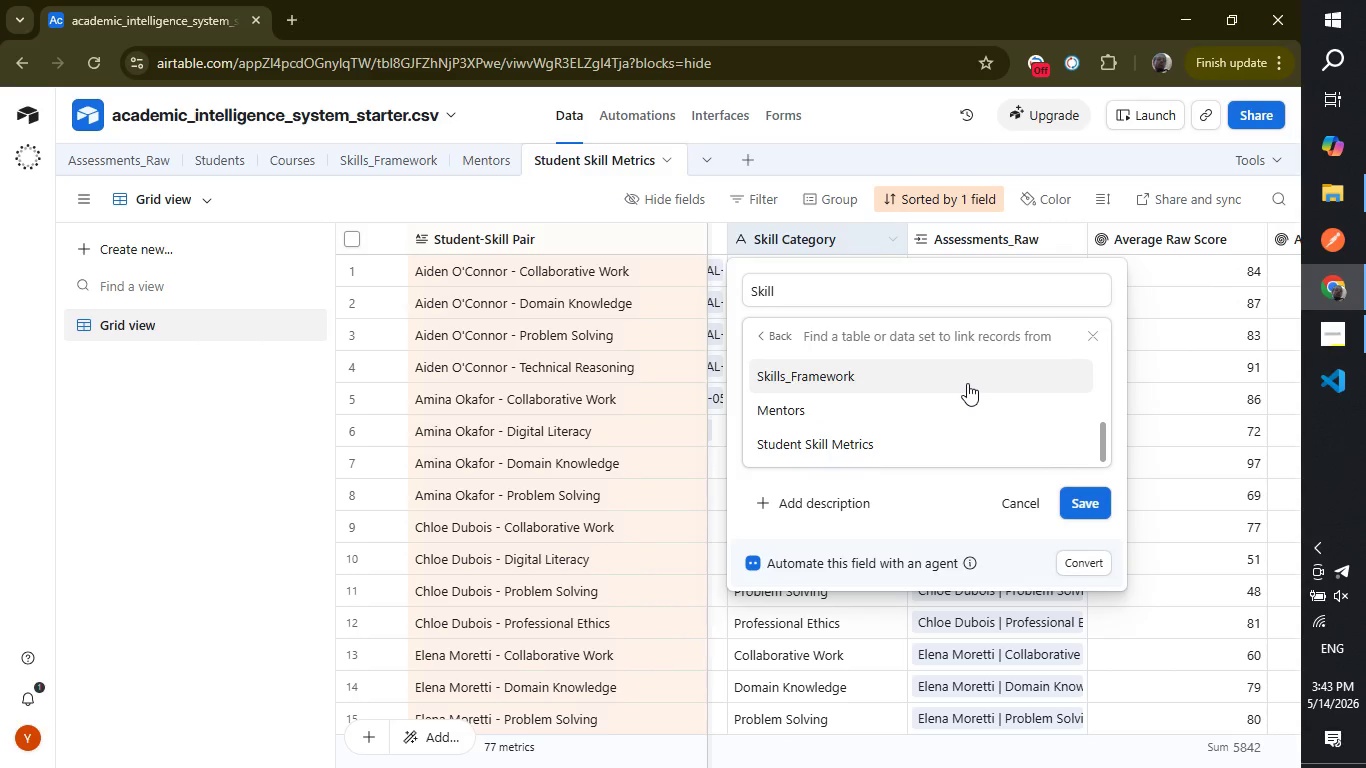 
left_click([967, 383])
 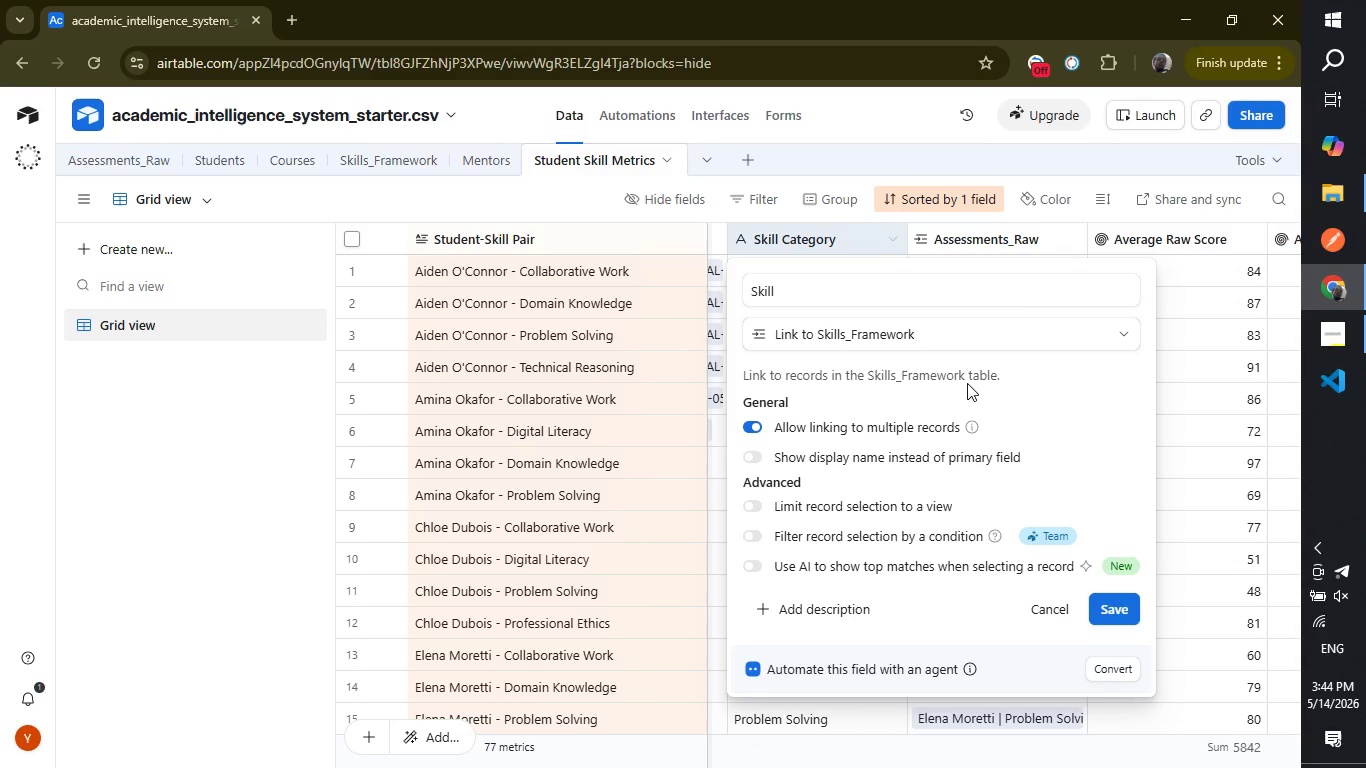 
wait(14.05)
 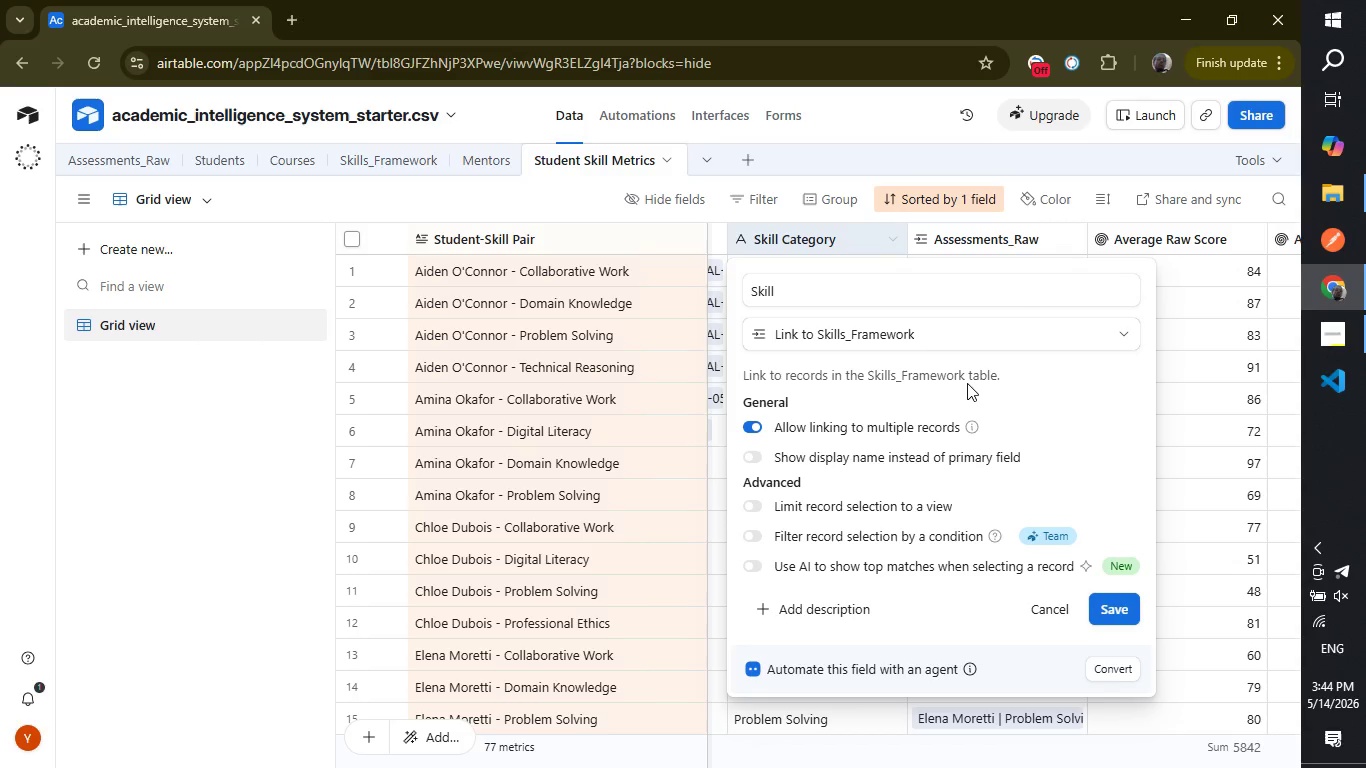 
left_click([1072, 612])
 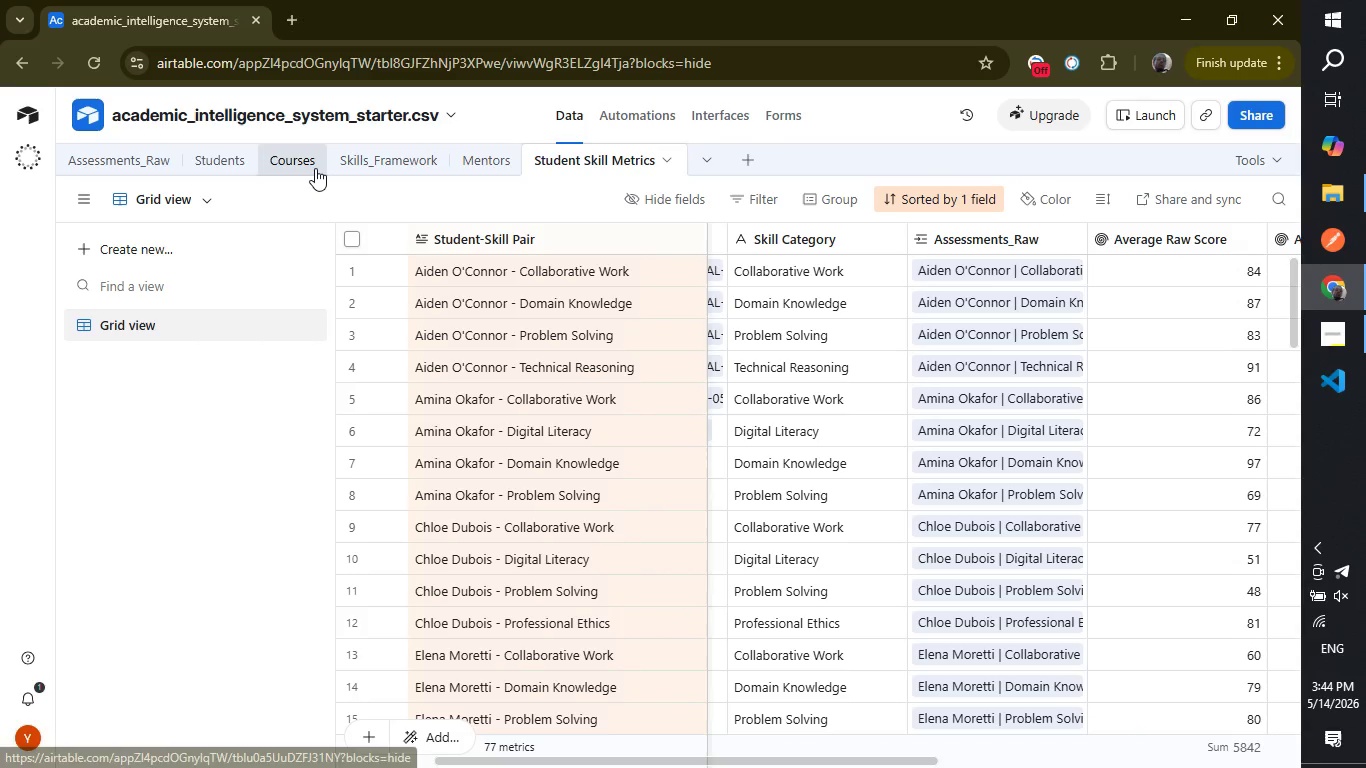 
left_click([376, 165])
 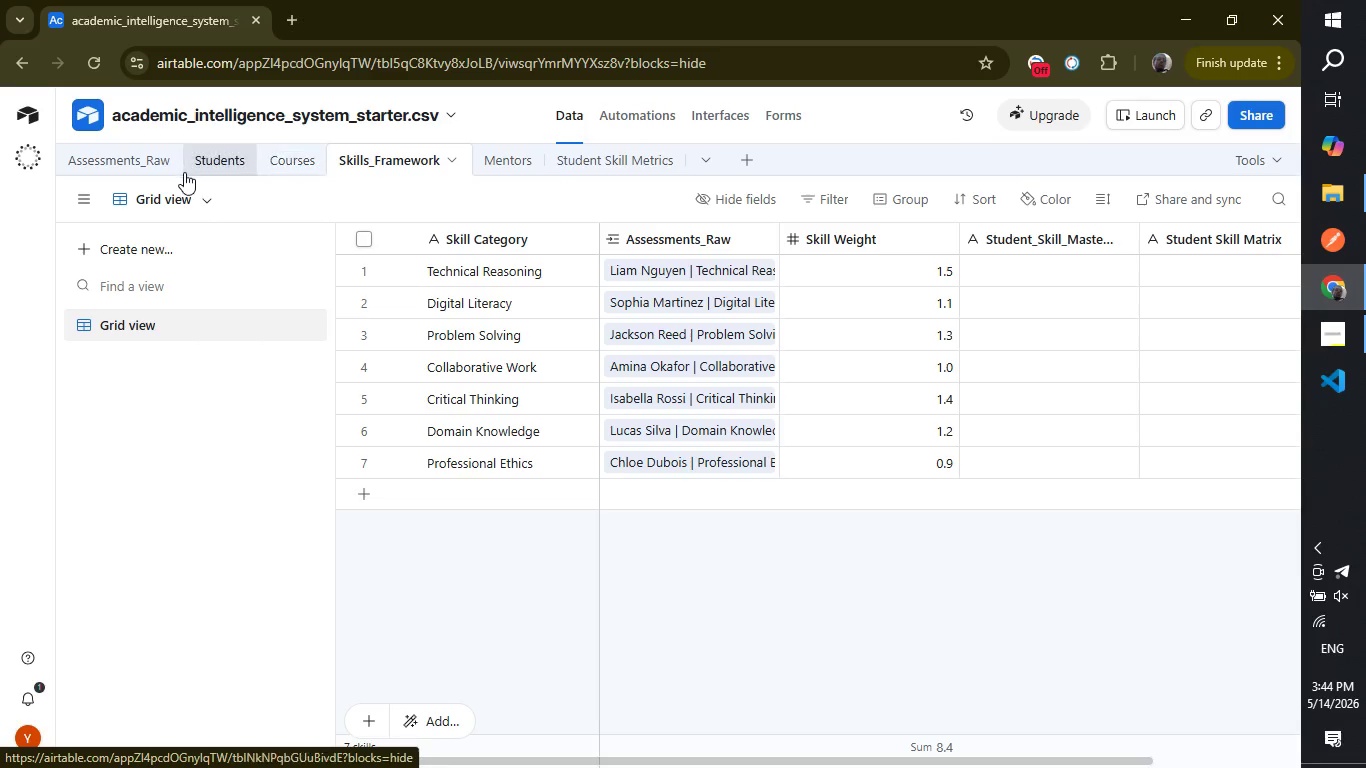 
wait(6.28)
 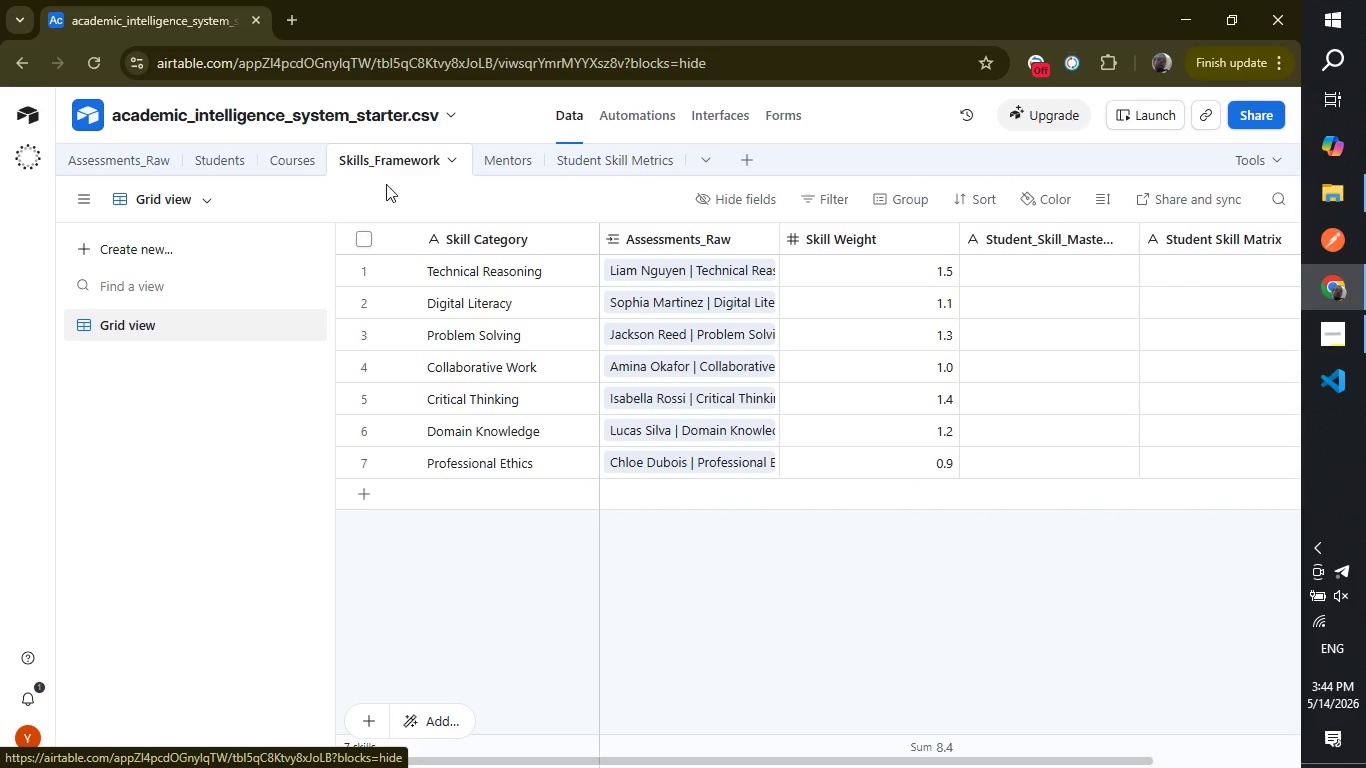 
left_click([626, 166])
 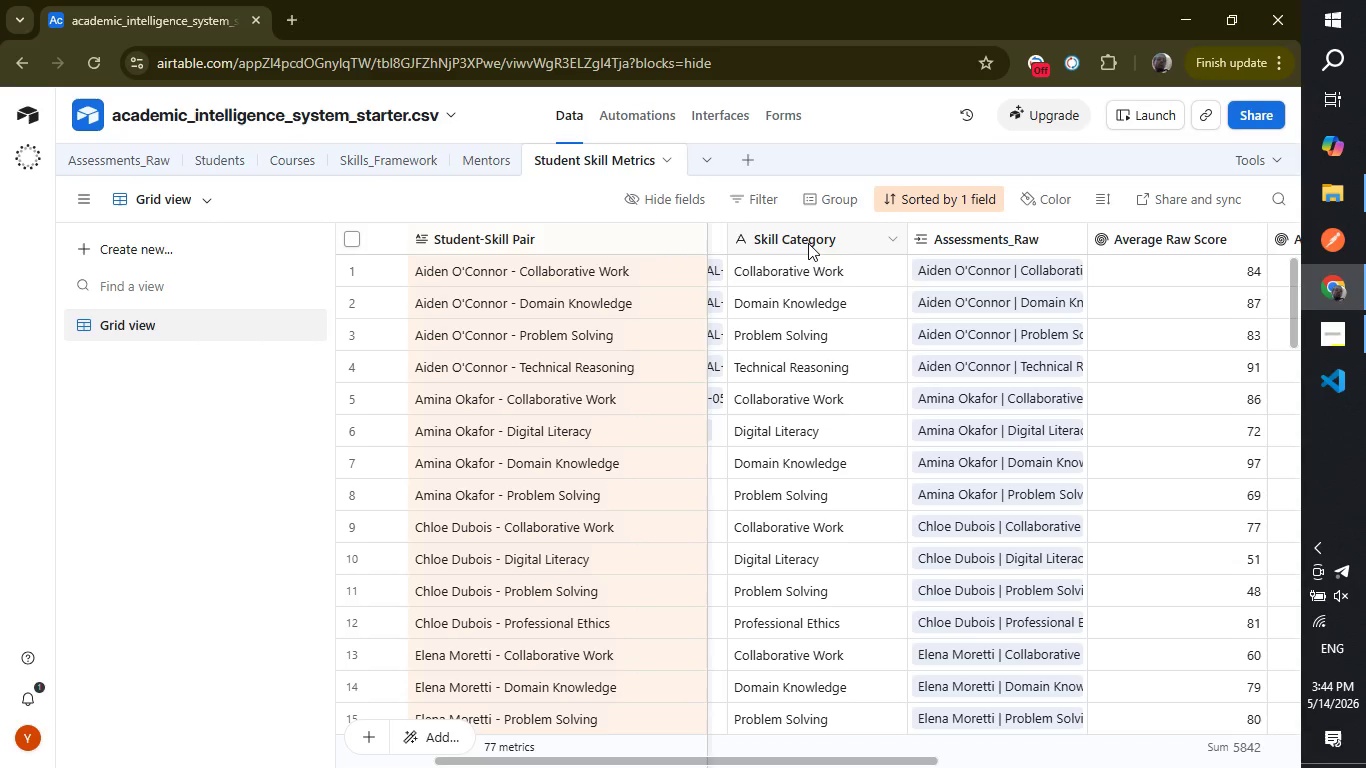 
double_click([808, 243])
 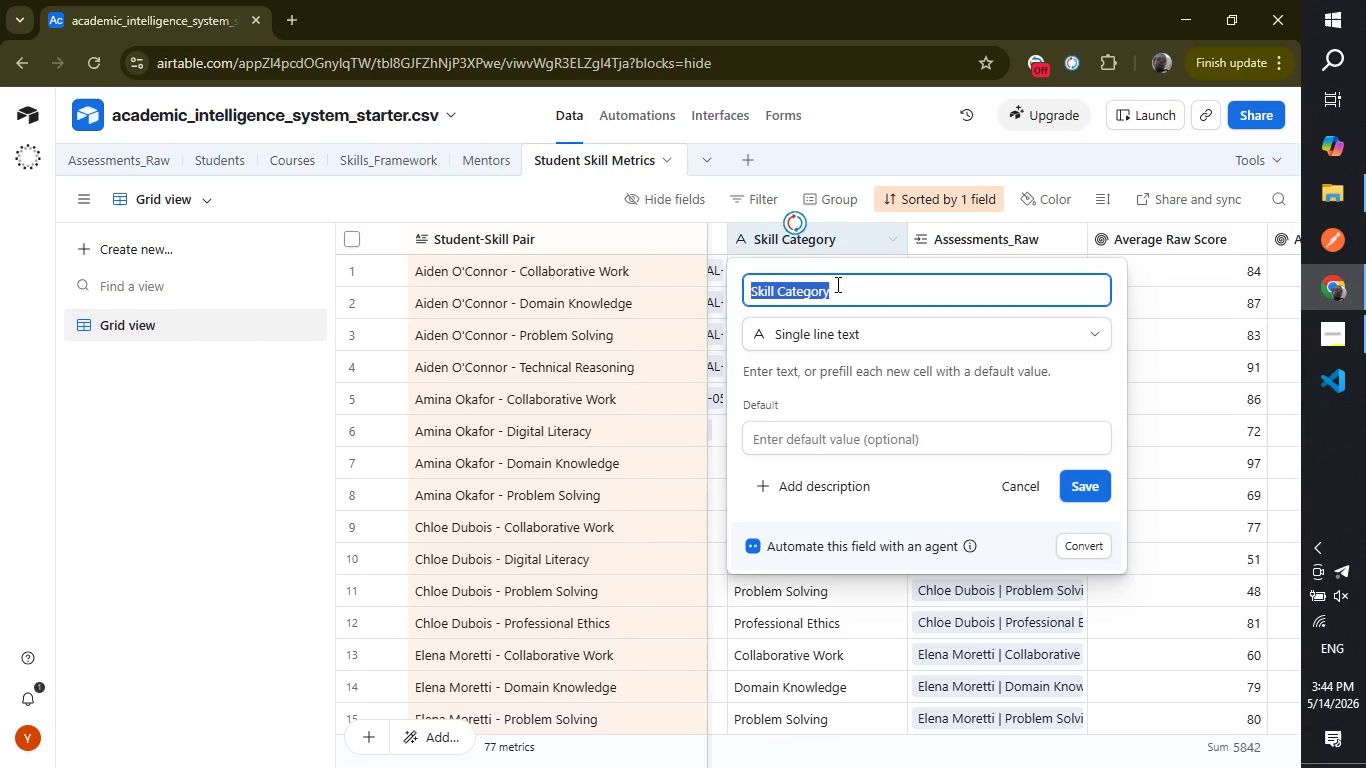 
double_click([836, 286])
 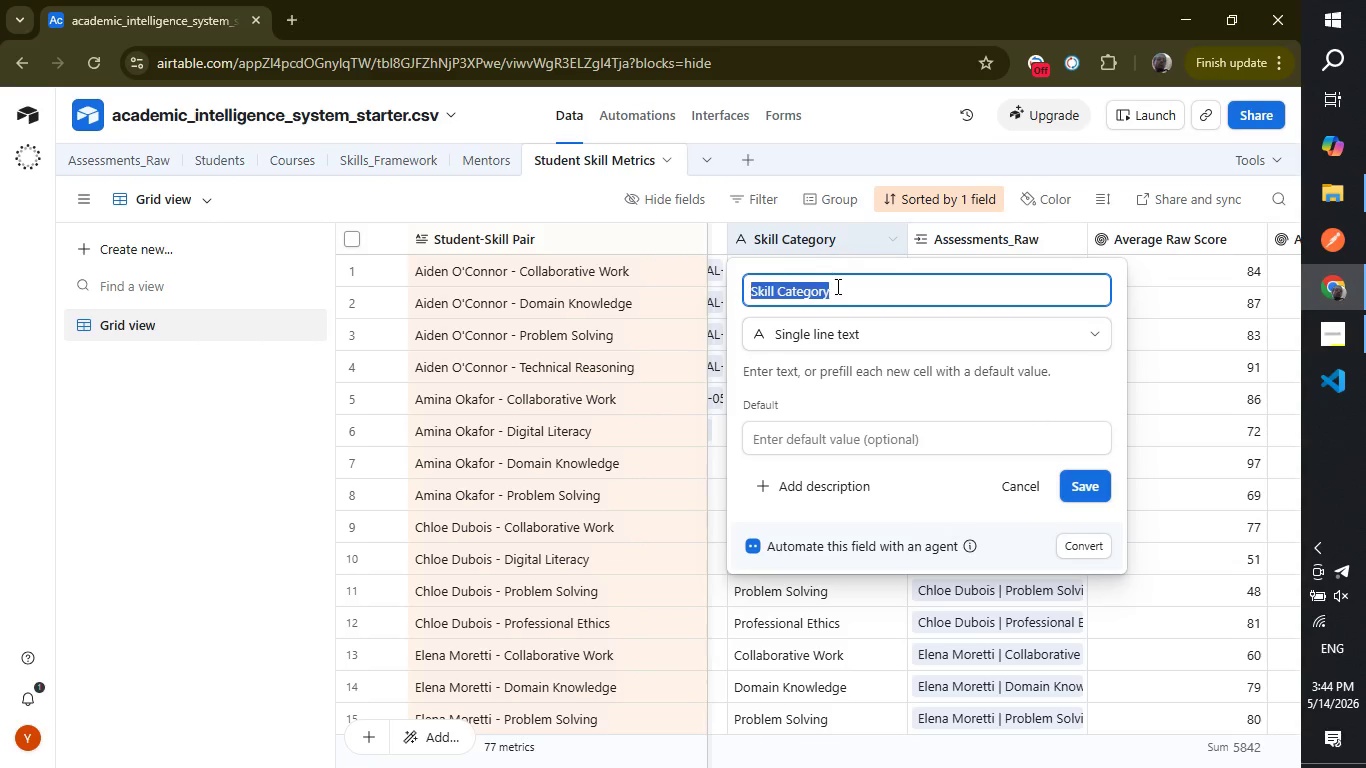 
triple_click([836, 286])
 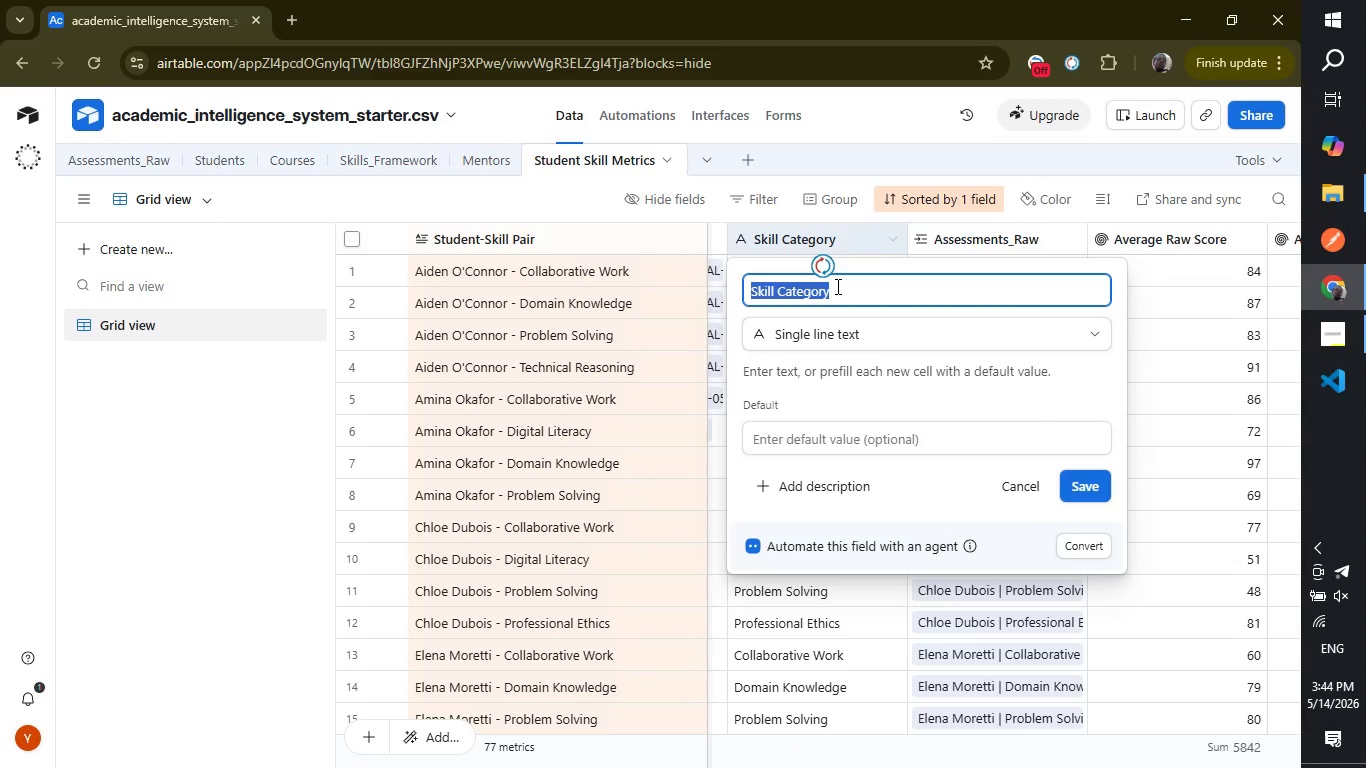 
left_click([836, 286])
 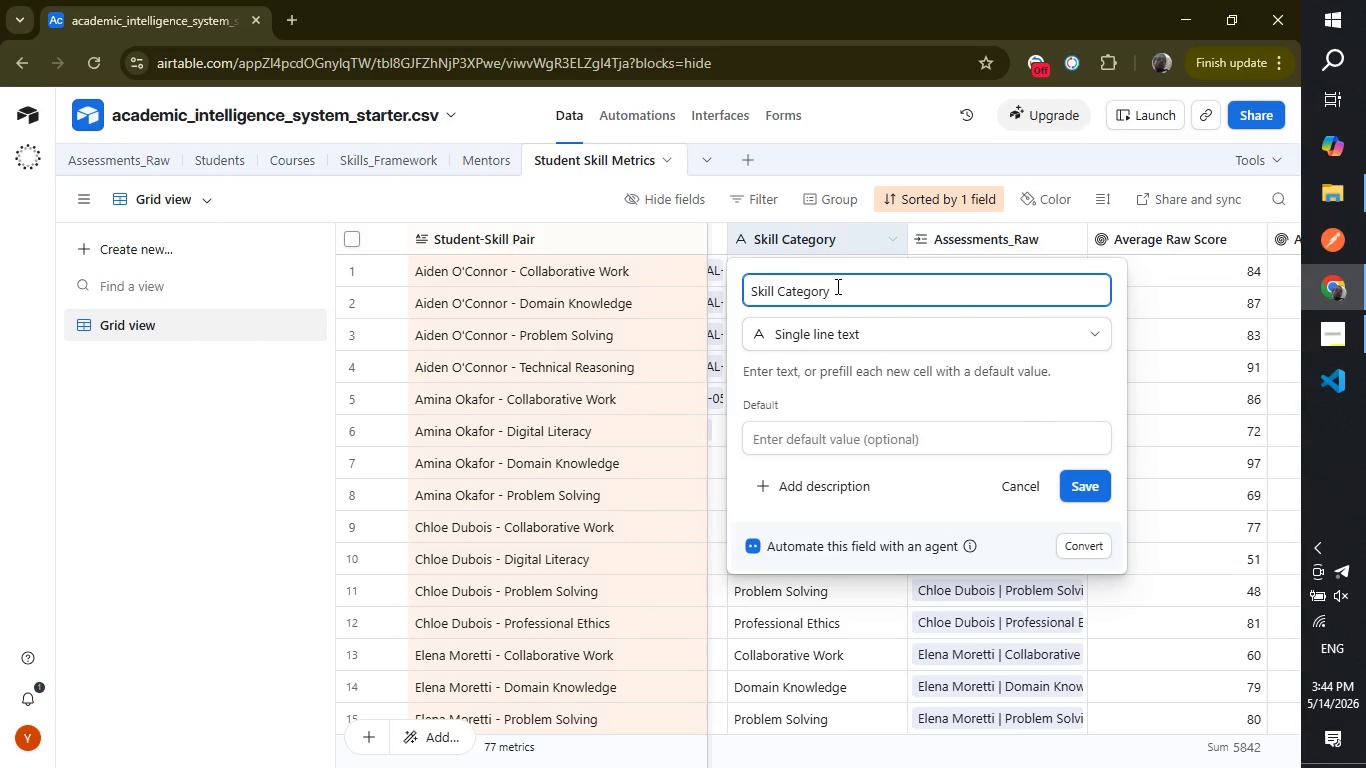 
key(Backspace)
 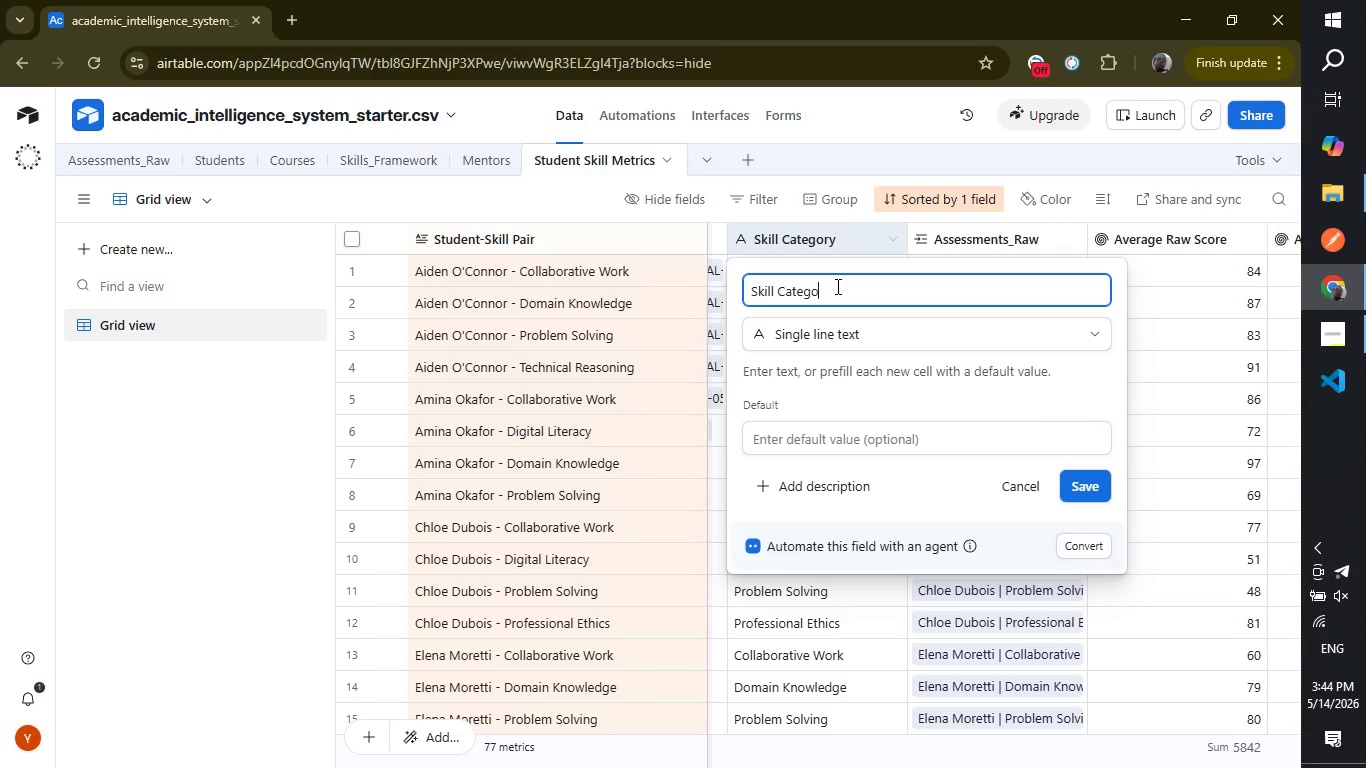 
key(Backspace)
 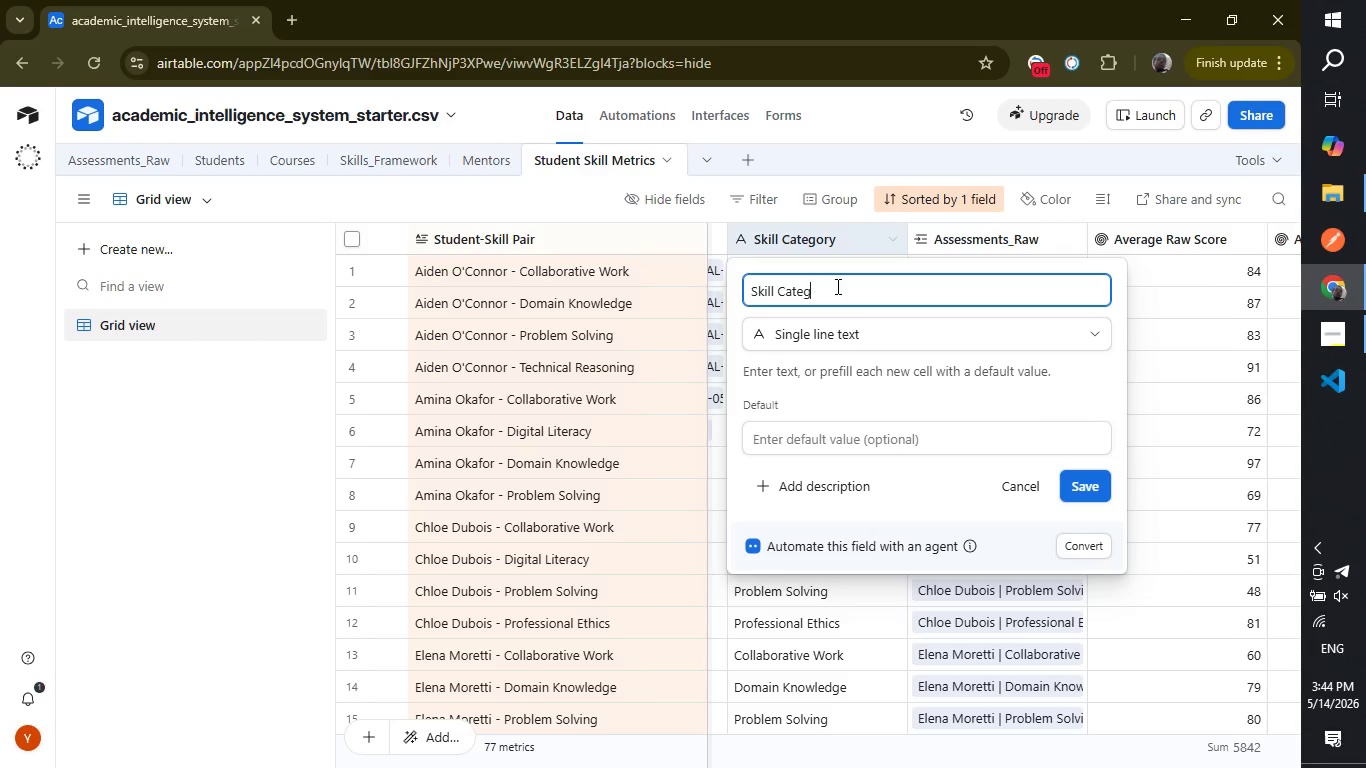 
key(Backspace)
 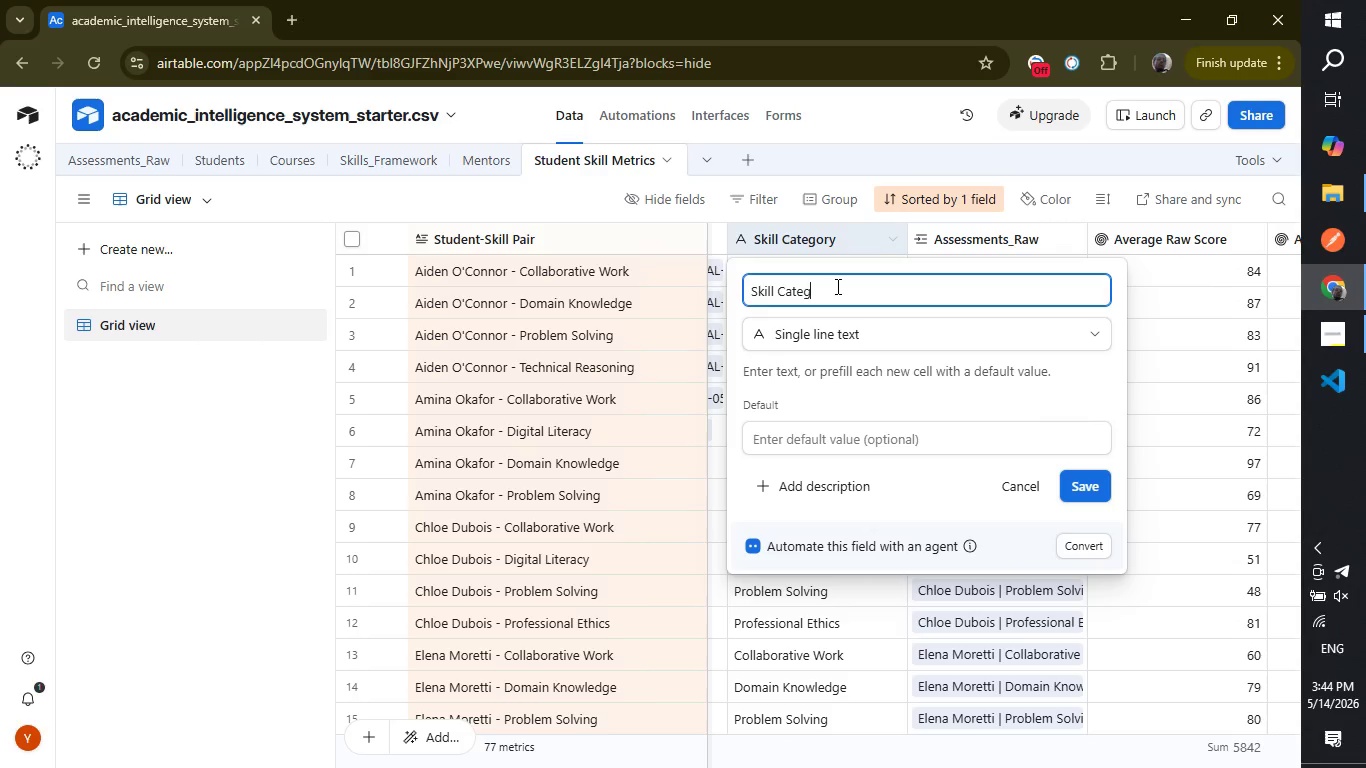 
key(Backspace)
 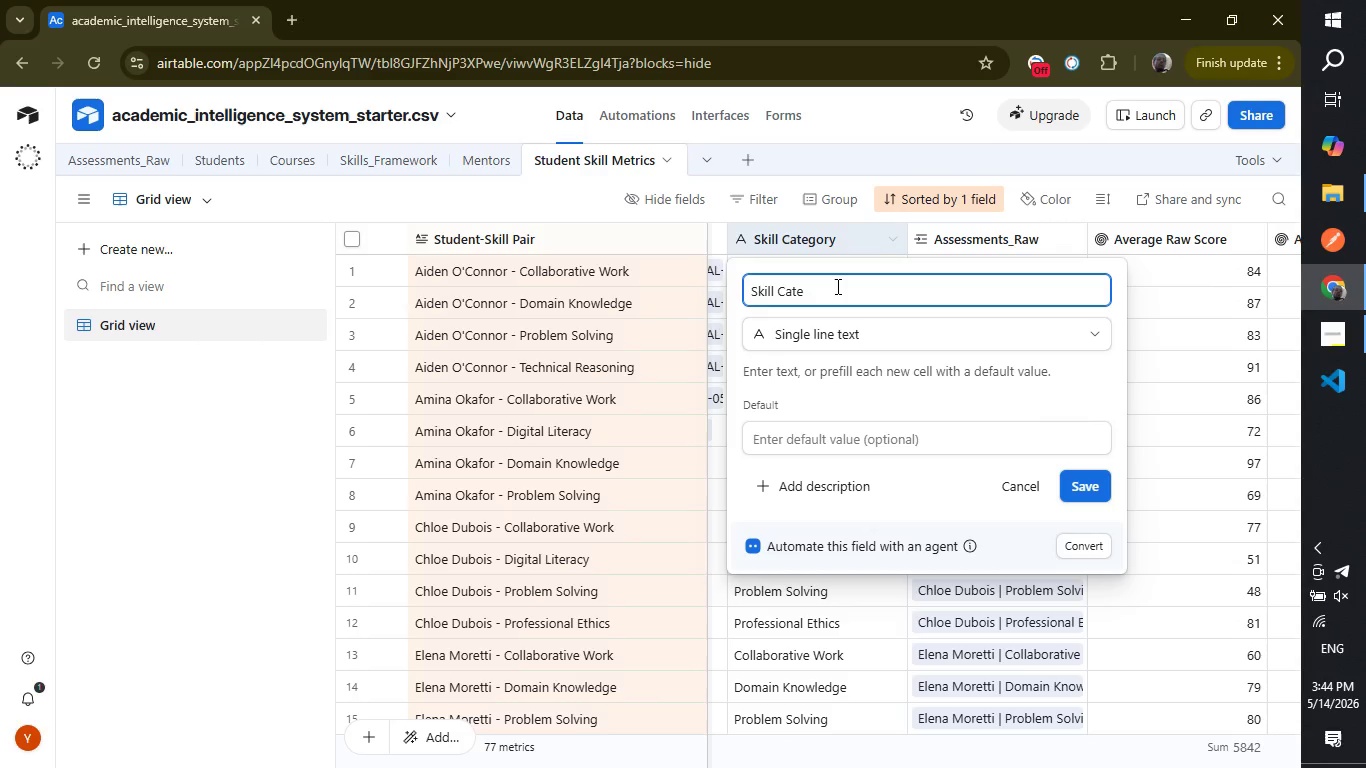 
key(Backspace)
 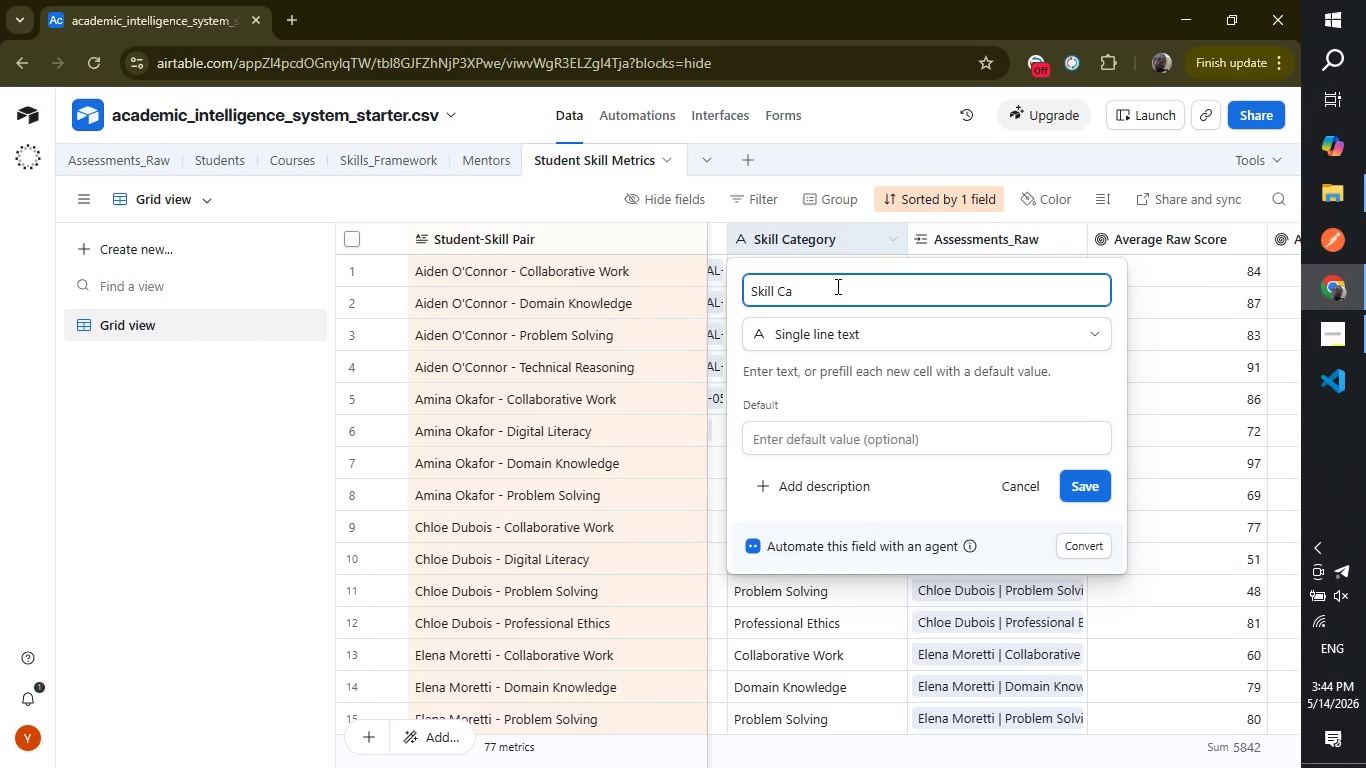 
key(Backspace)
 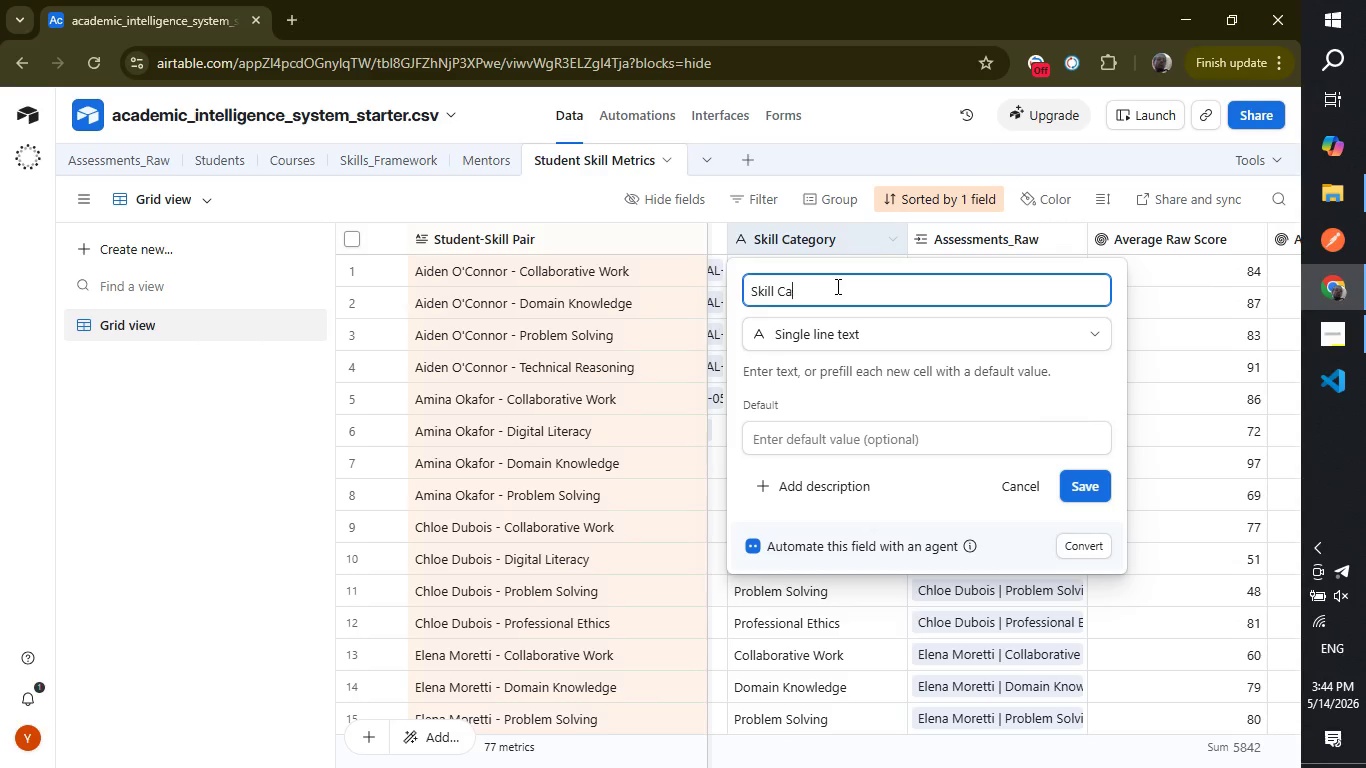 
key(Backspace)
 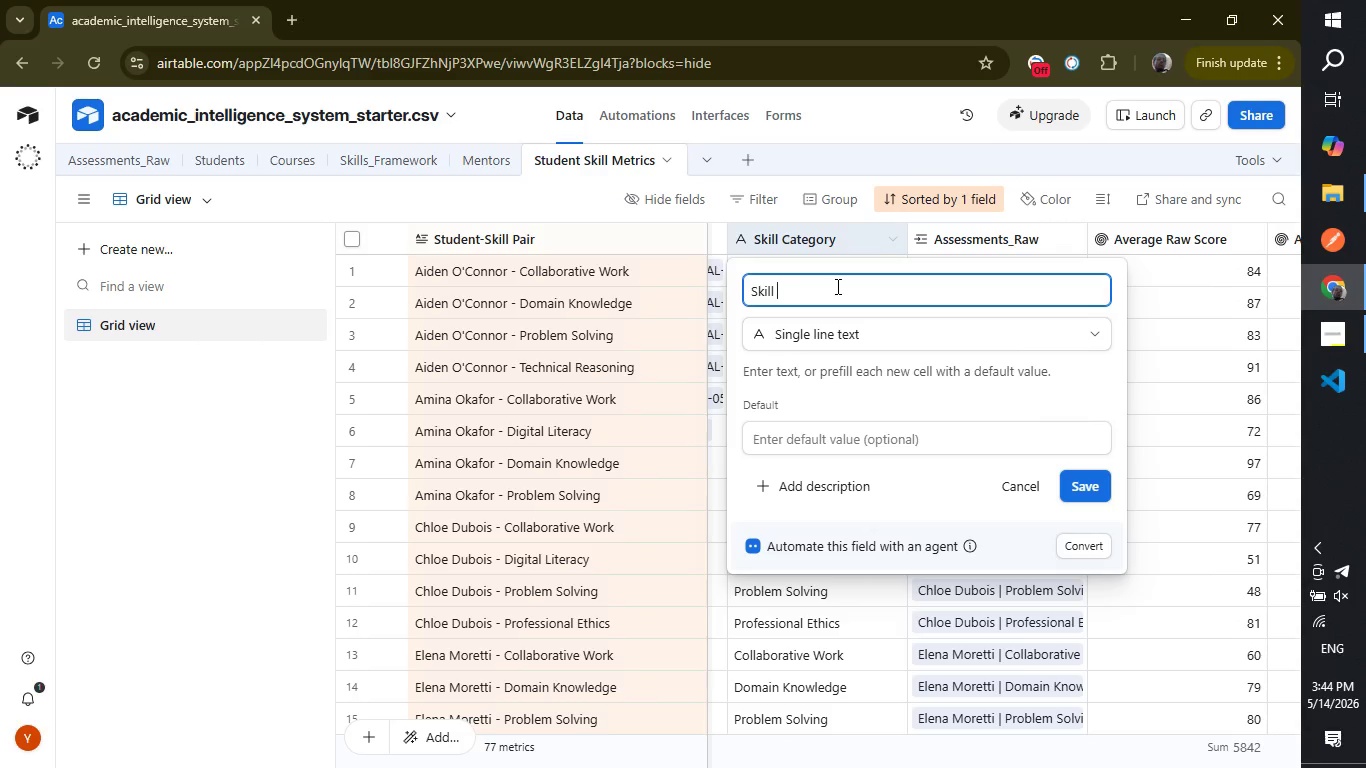 
key(Backspace)
 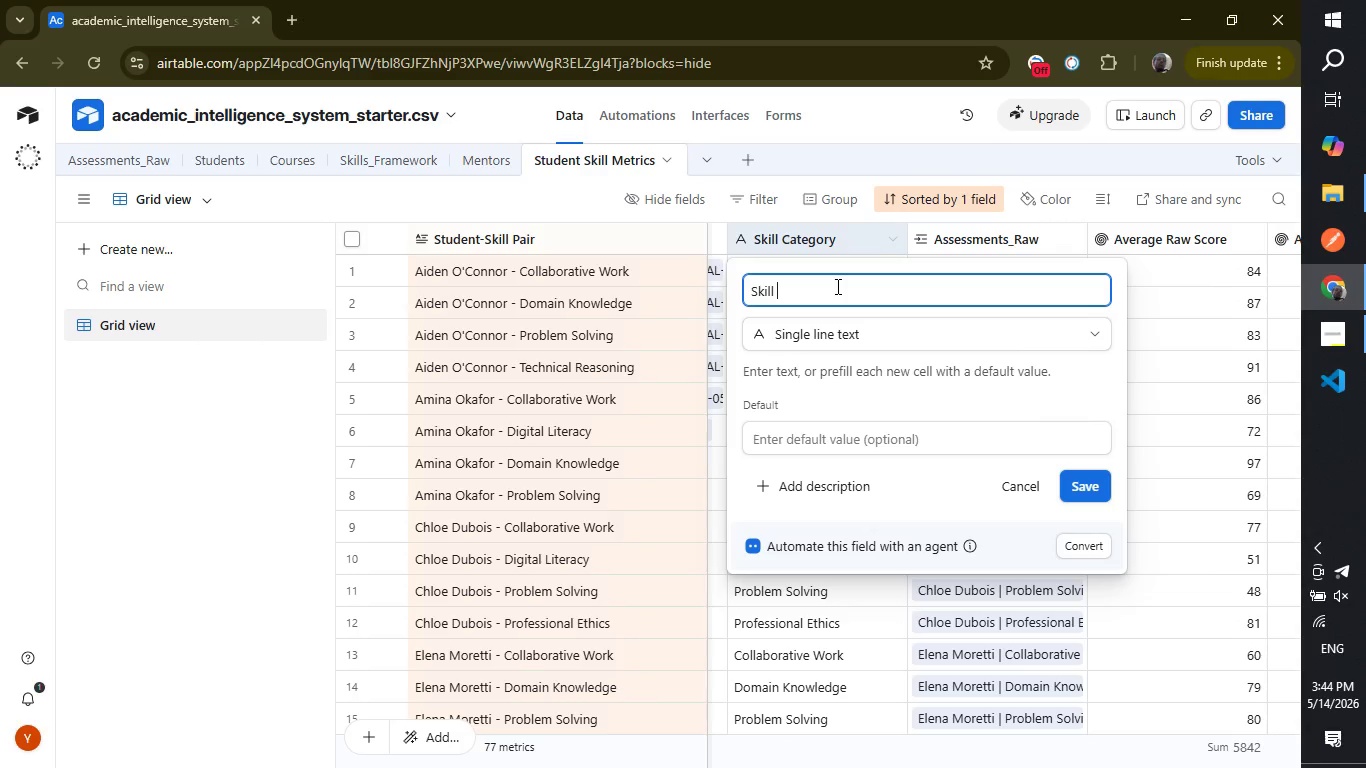 
key(Backspace)
 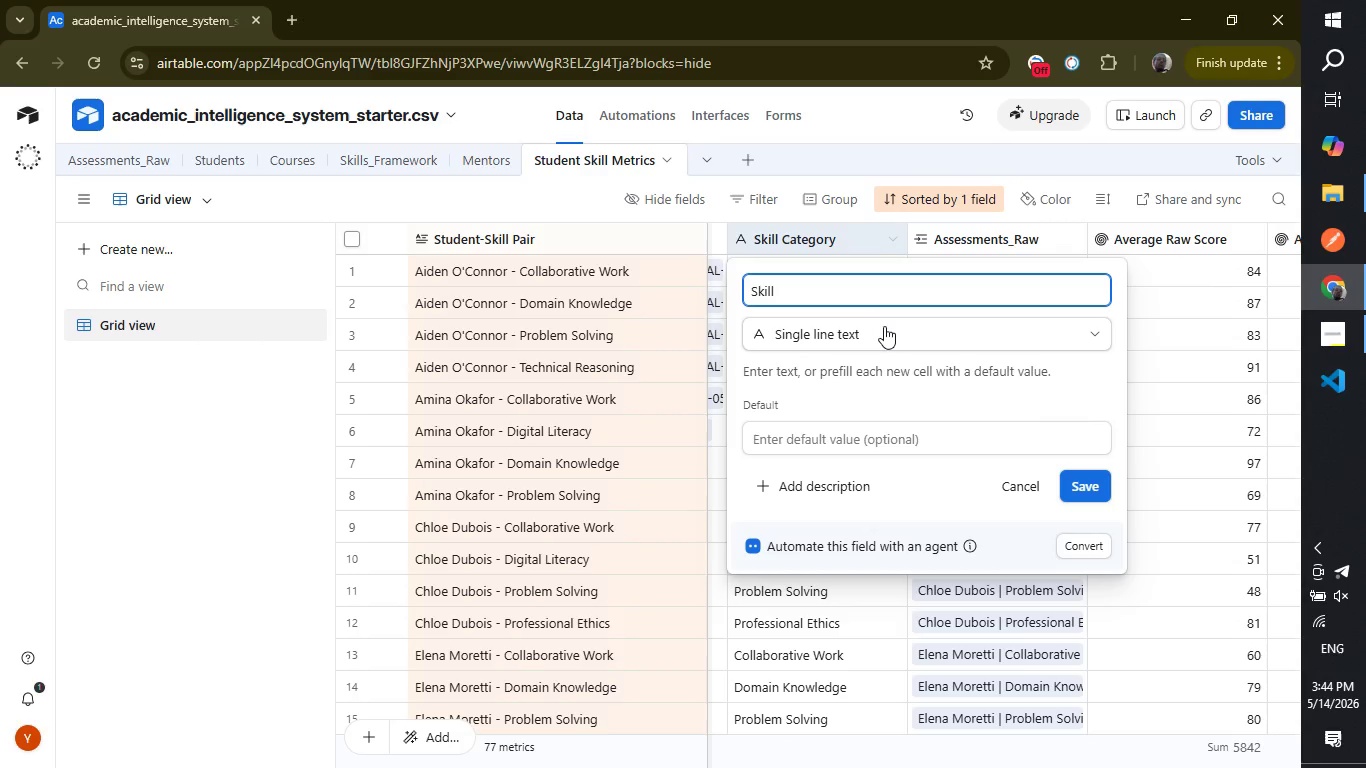 
left_click([884, 326])
 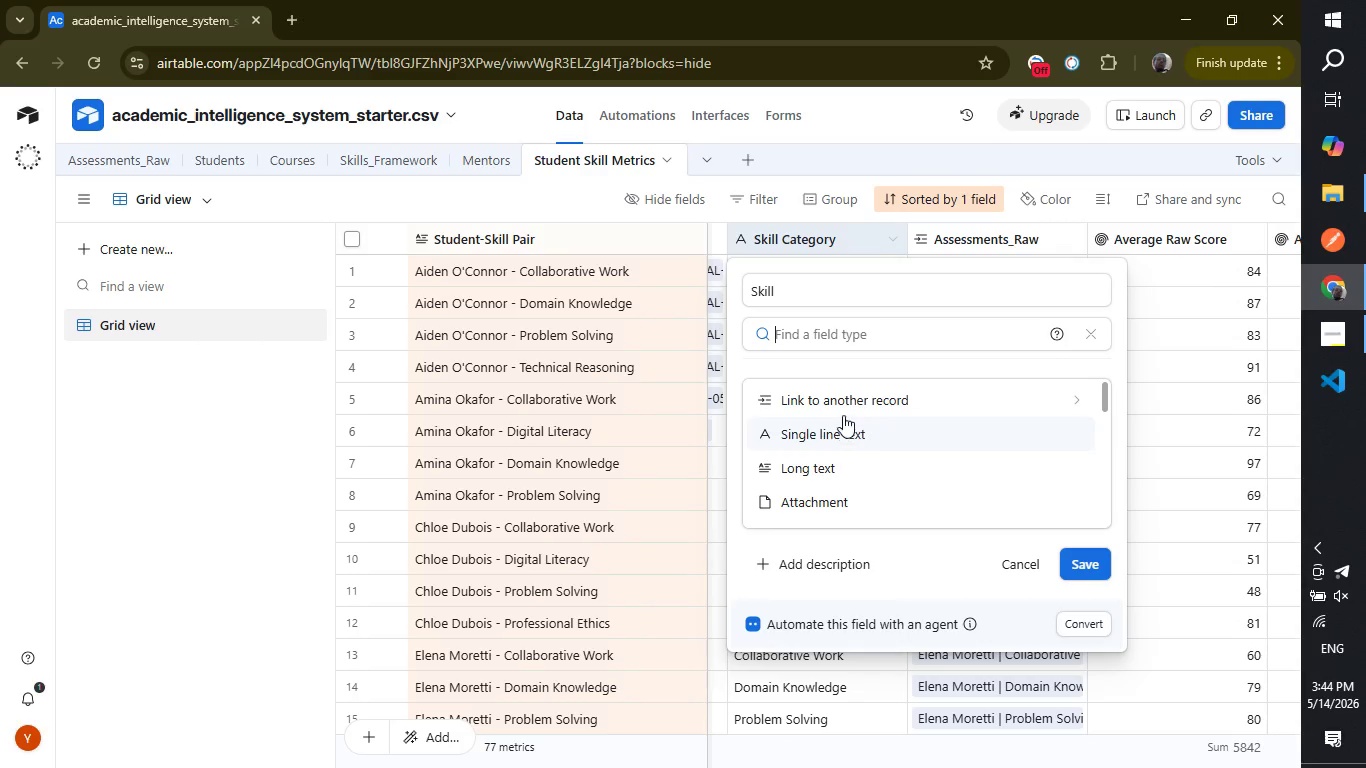 
left_click([844, 409])
 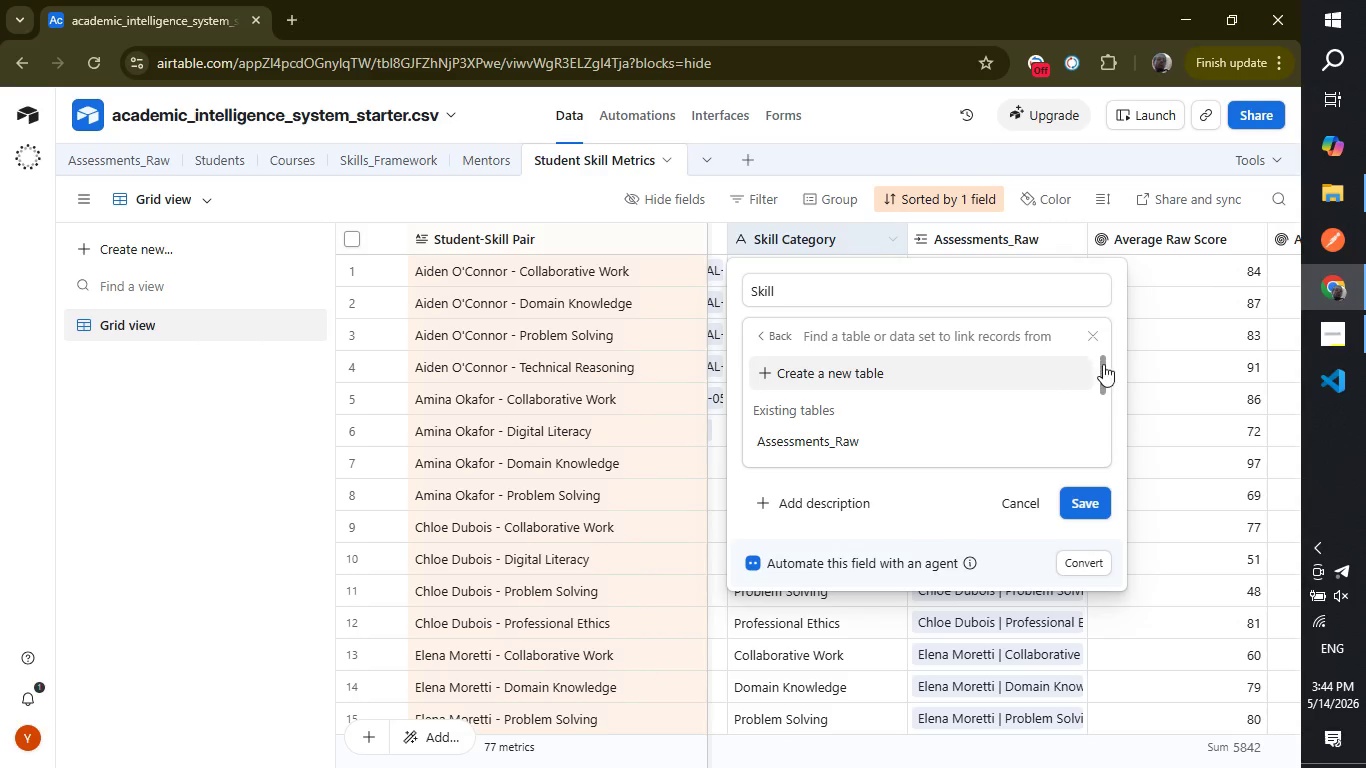 
left_click_drag(start_coordinate=[1103, 364], to_coordinate=[1103, 414])
 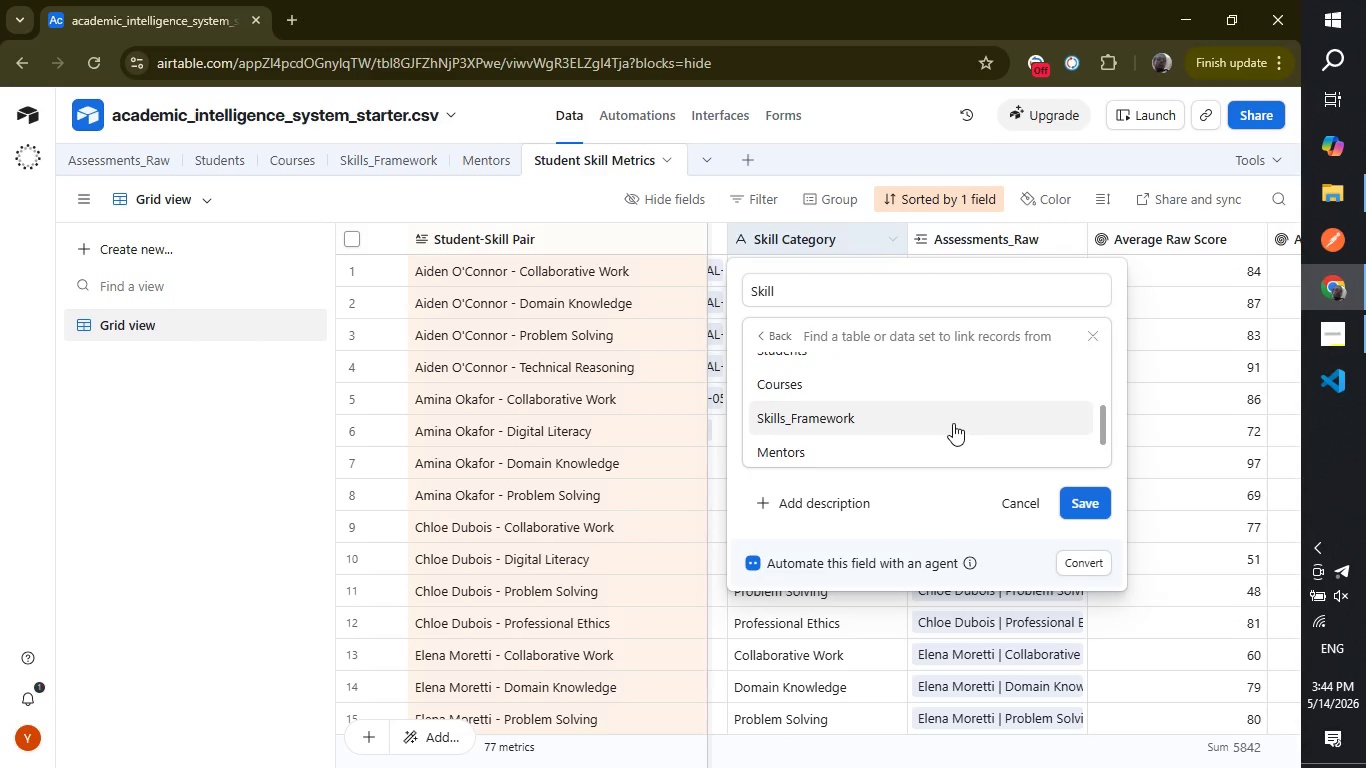 
left_click([953, 423])
 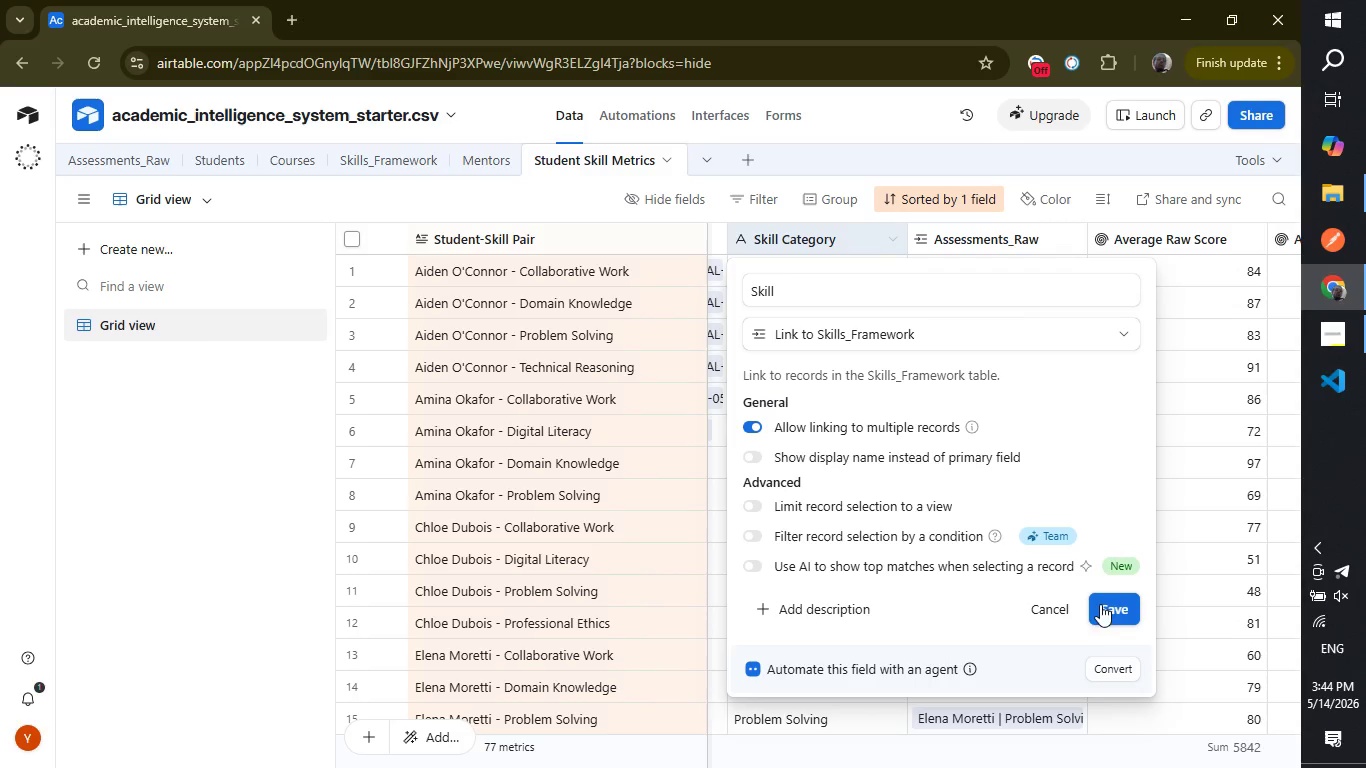 
left_click([1104, 612])
 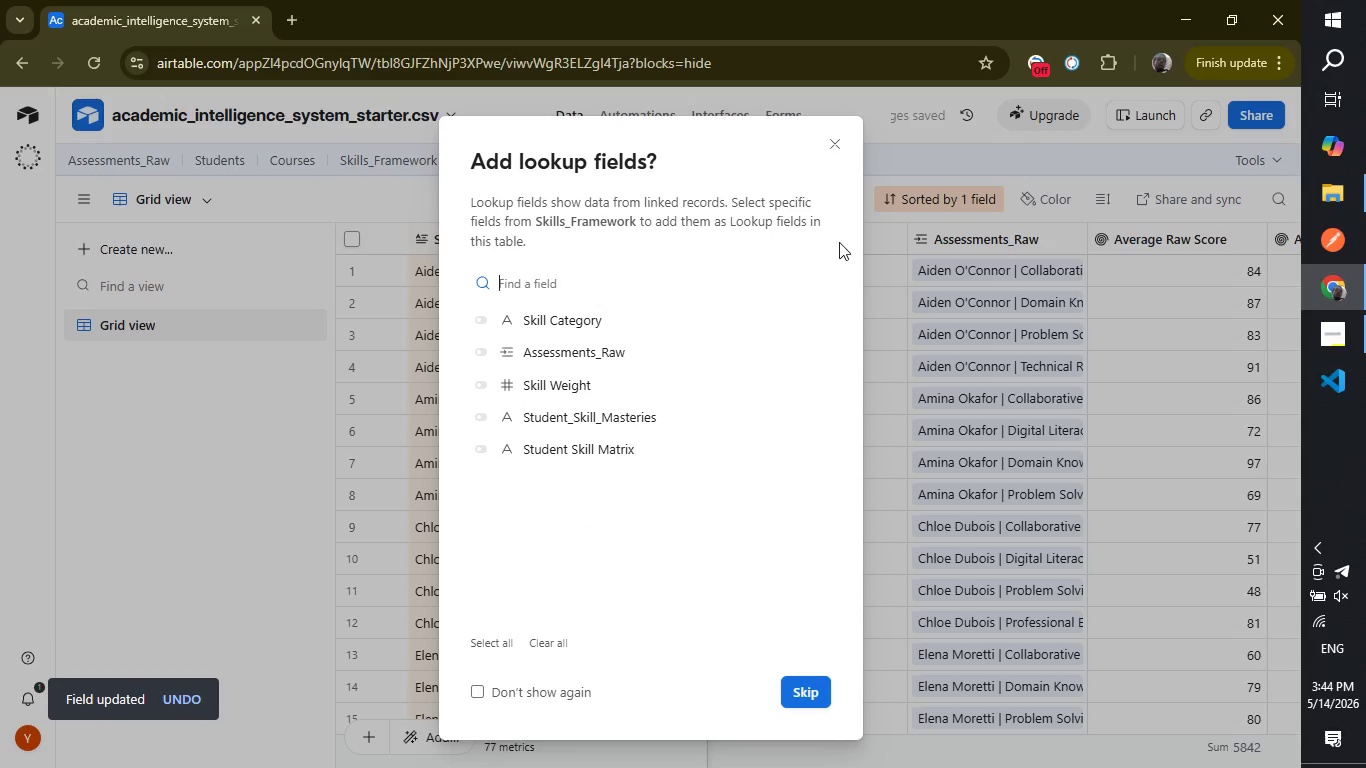 
left_click([839, 147])
 